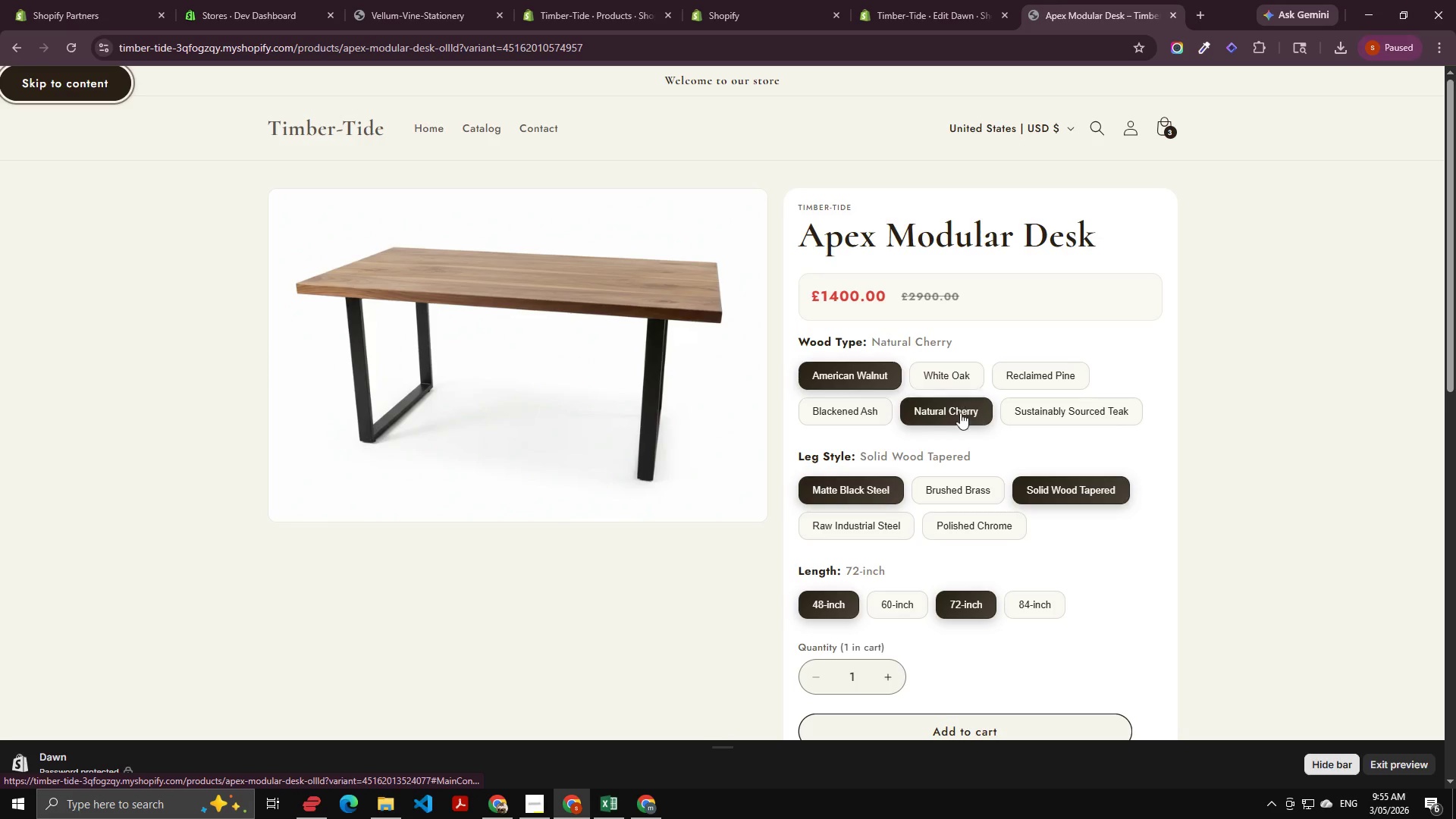 
scroll: coordinate [958, 587], scroll_direction: down, amount: 2.0
 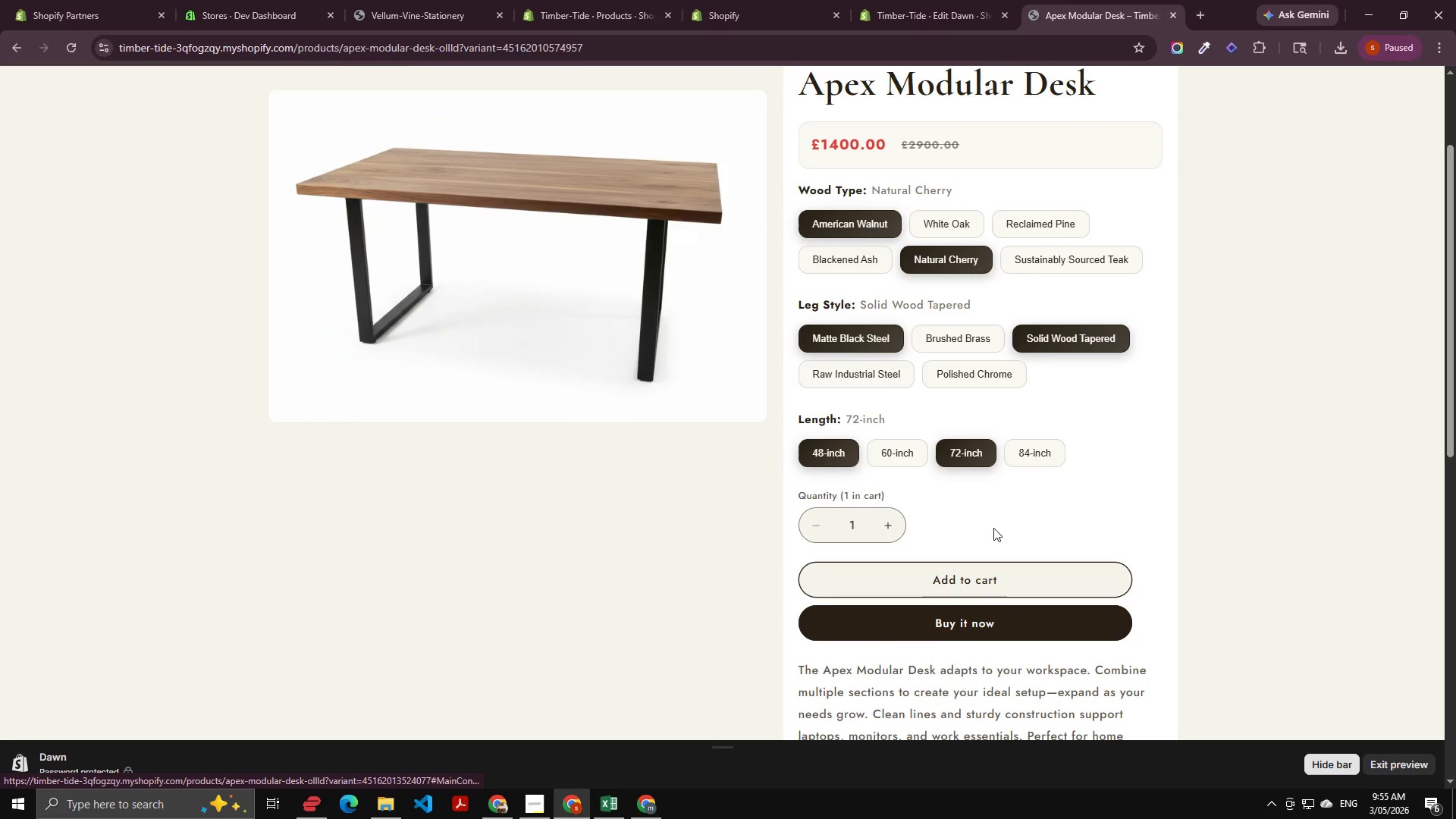 
scroll: coordinate [996, 526], scroll_direction: up, amount: 2.0
 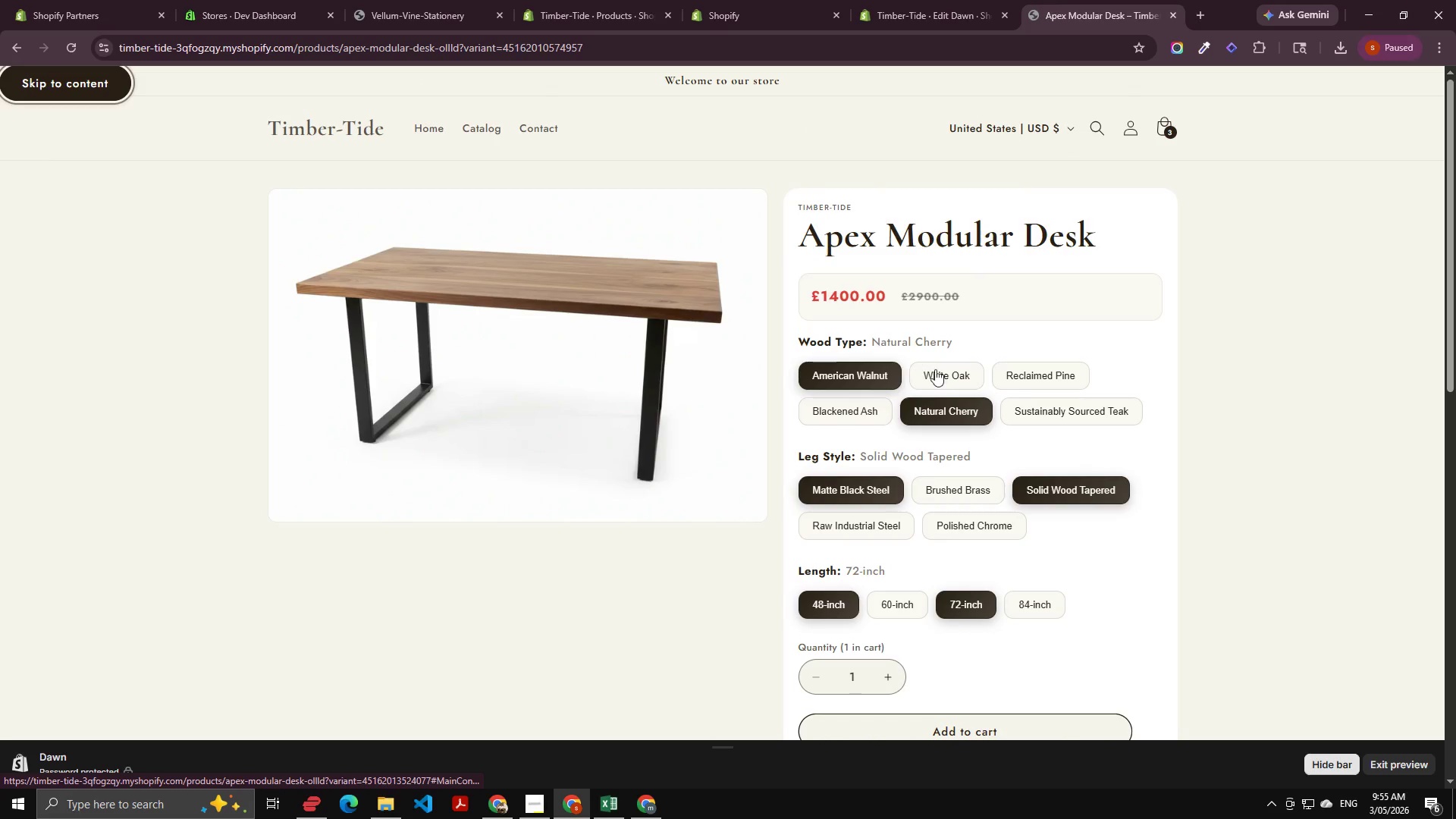 
left_click([937, 382])
 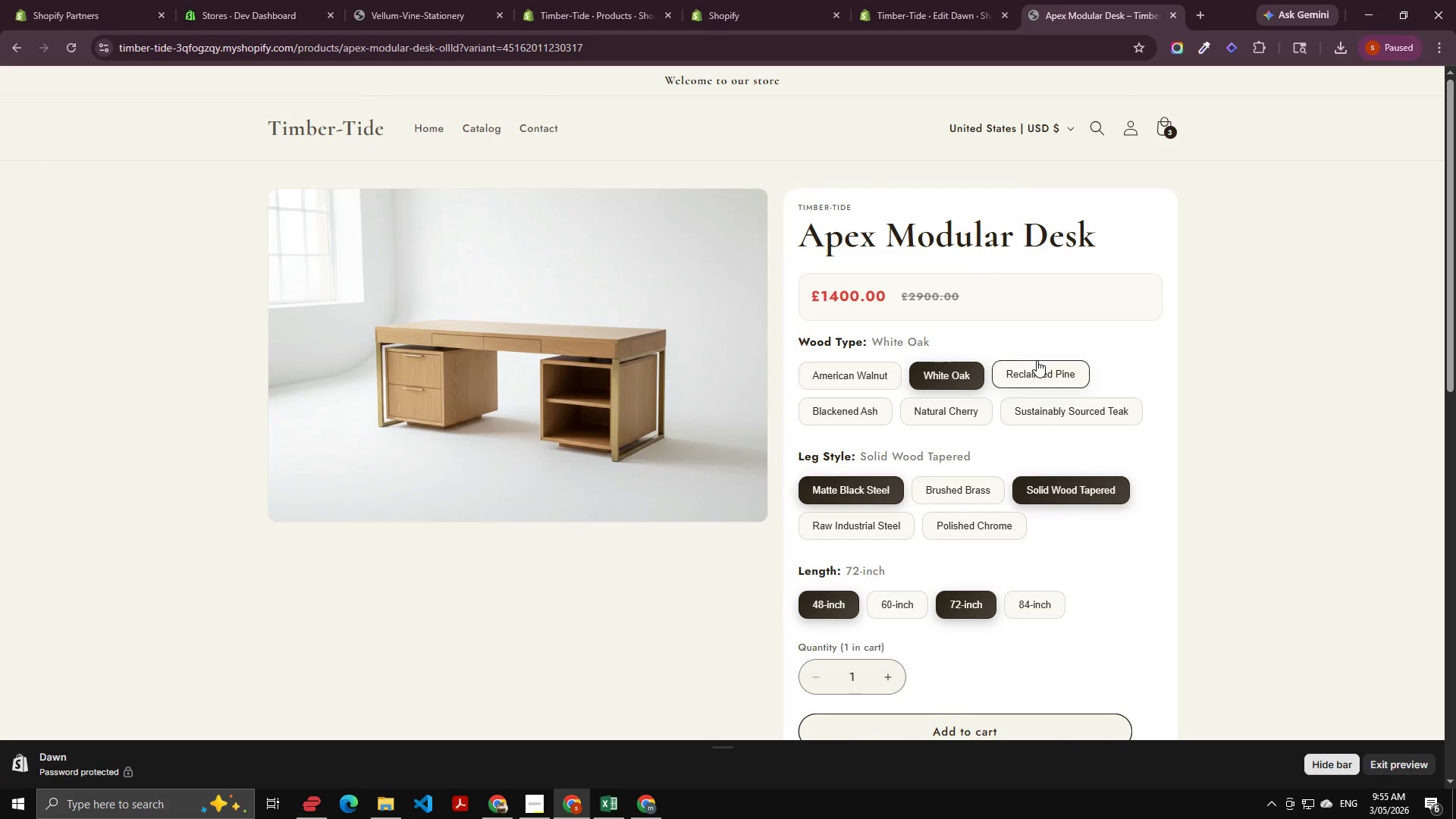 
left_click([1037, 360])
 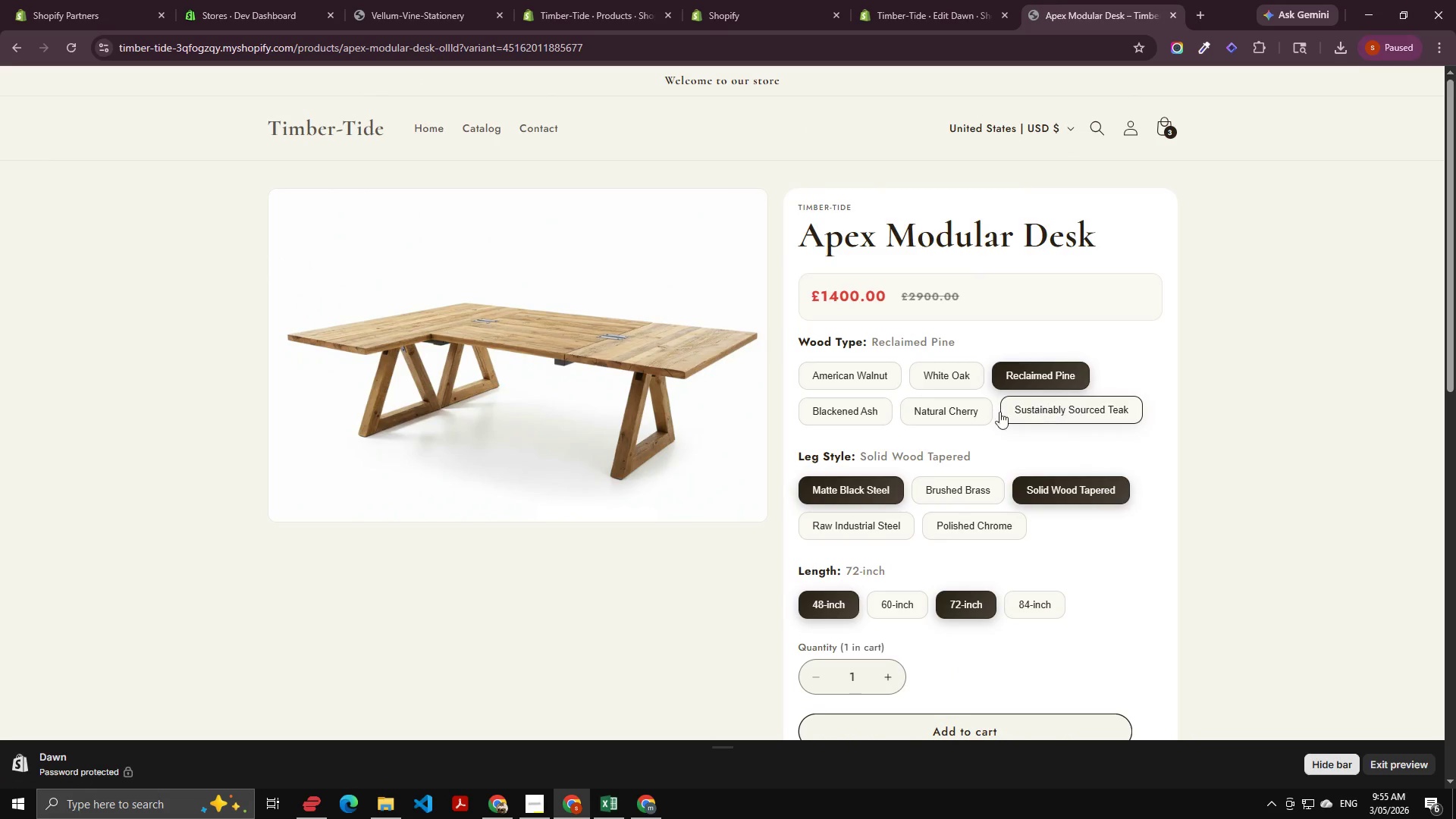 
left_click([844, 407])
 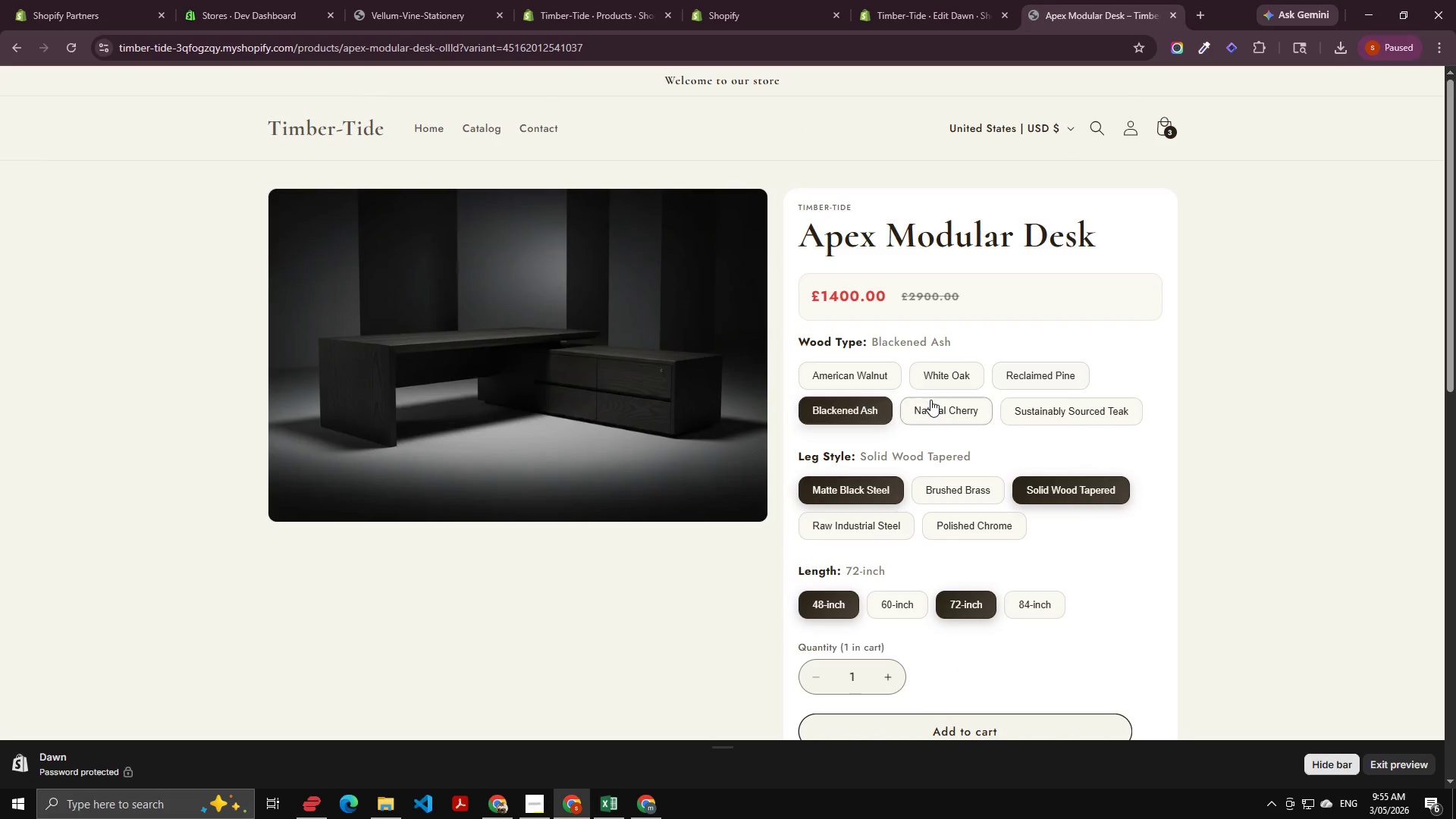 
left_click([933, 400])
 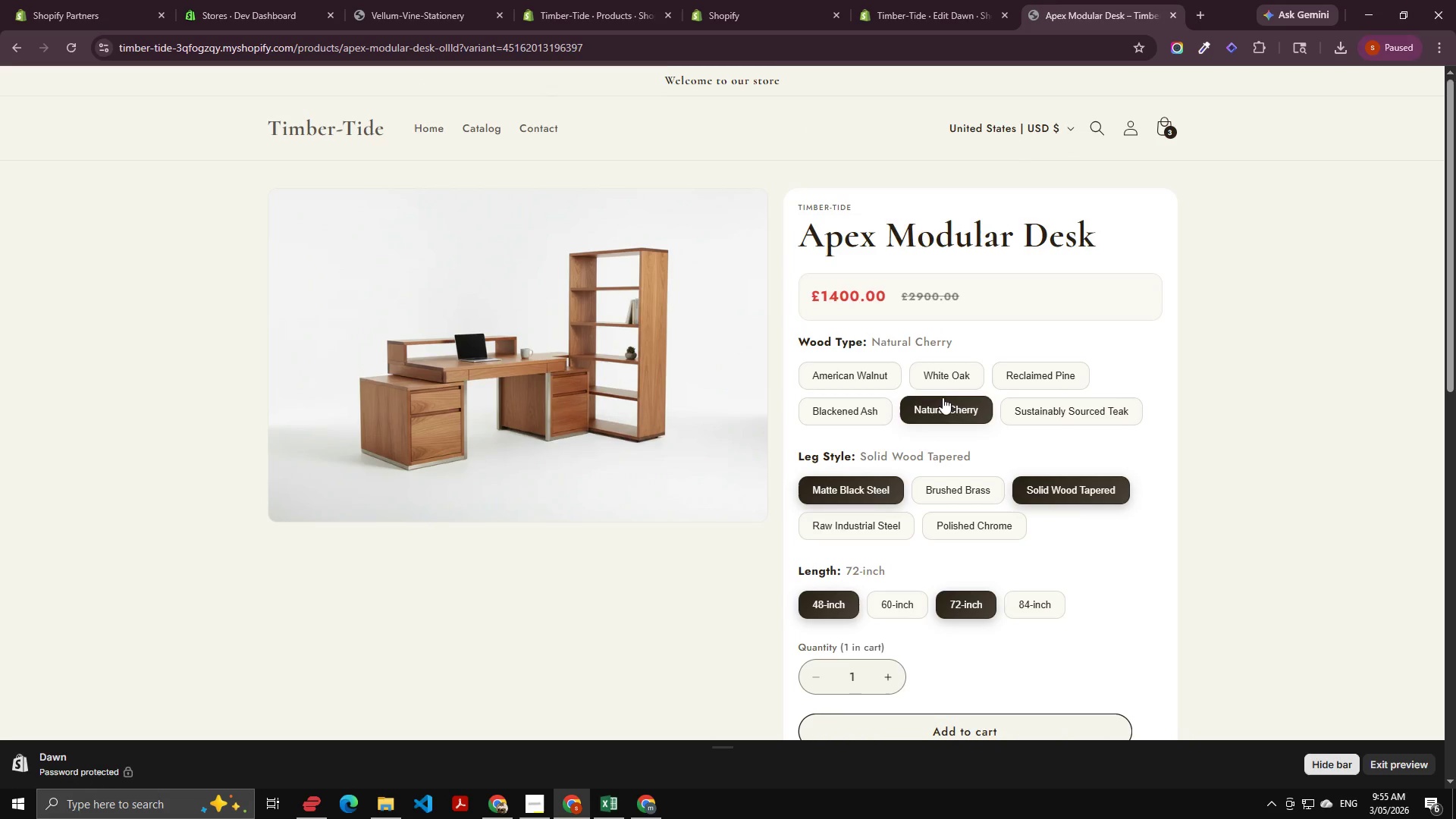 
scroll: coordinate [944, 403], scroll_direction: down, amount: 9.0
 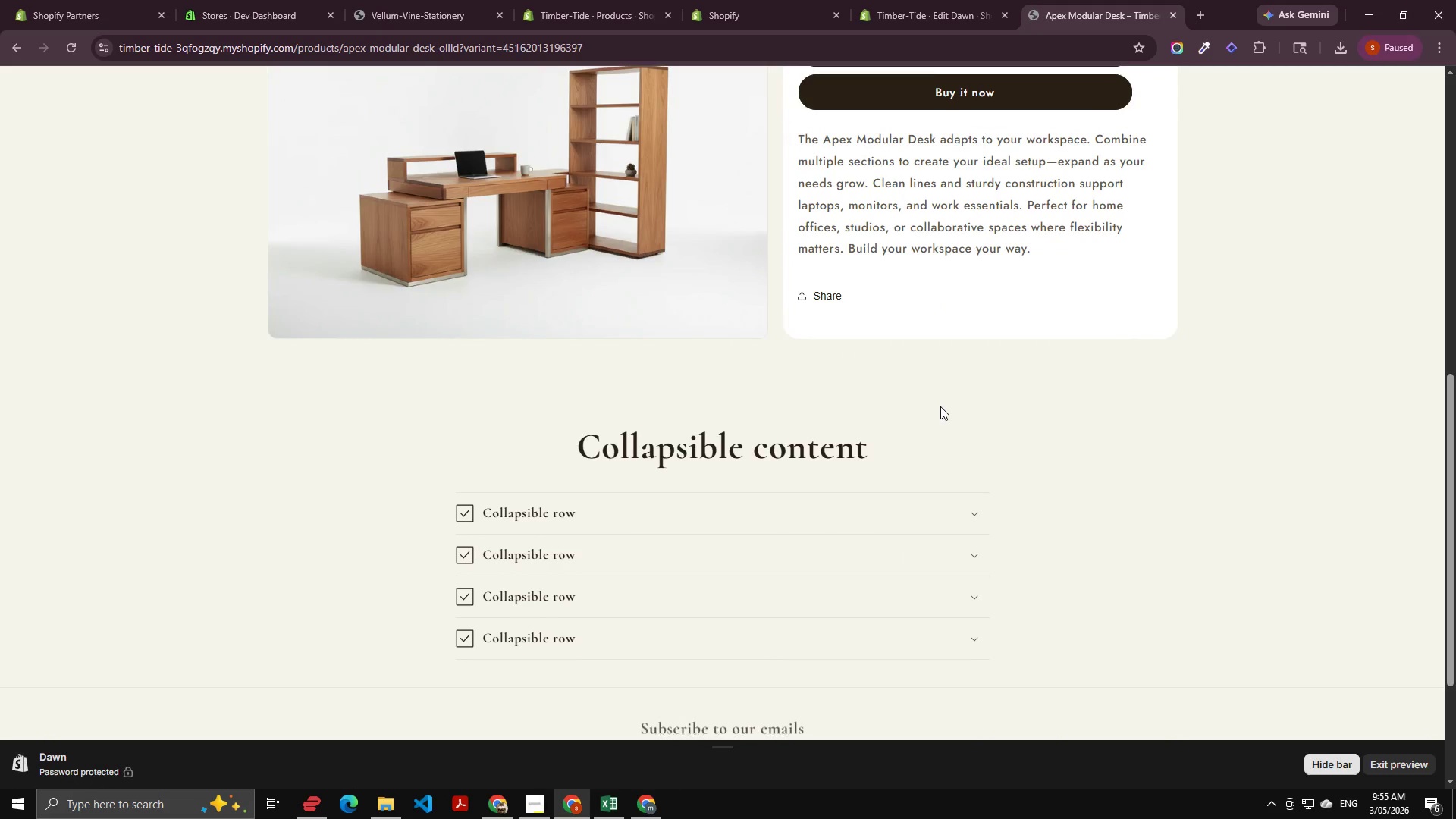 
scroll: coordinate [939, 409], scroll_direction: up, amount: 14.0
 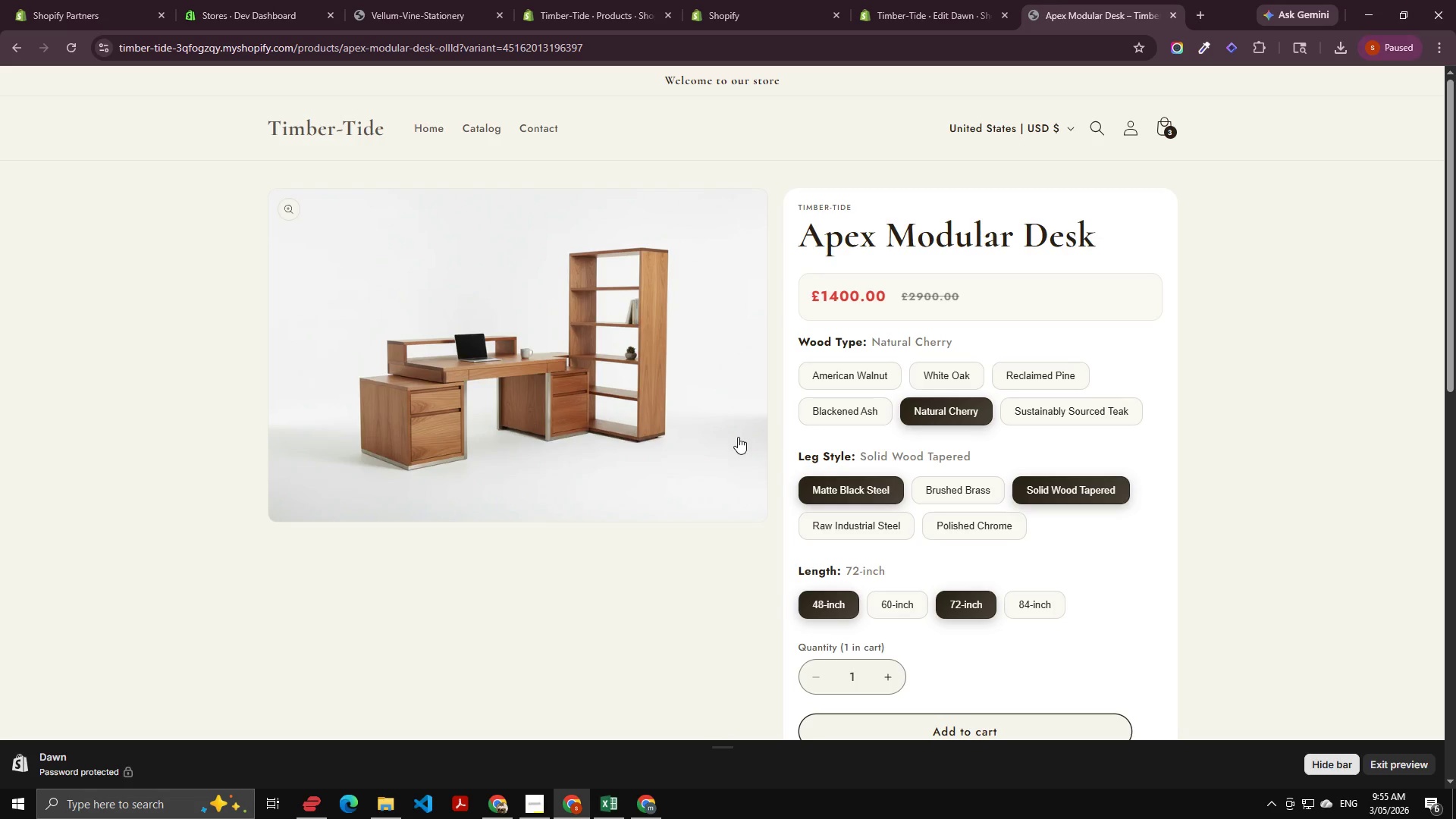 
left_click([847, 371])
 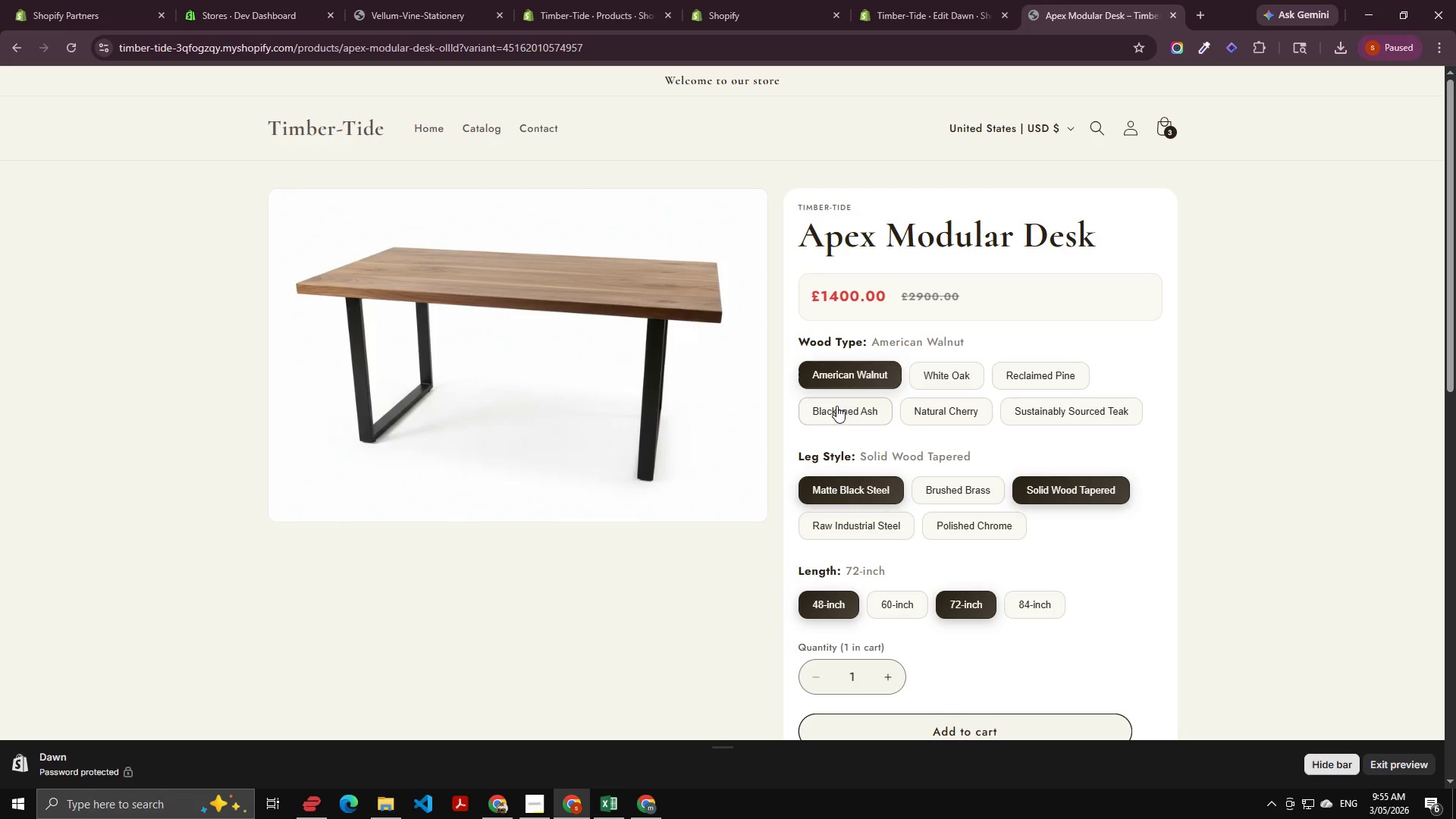 
left_click([836, 406])
 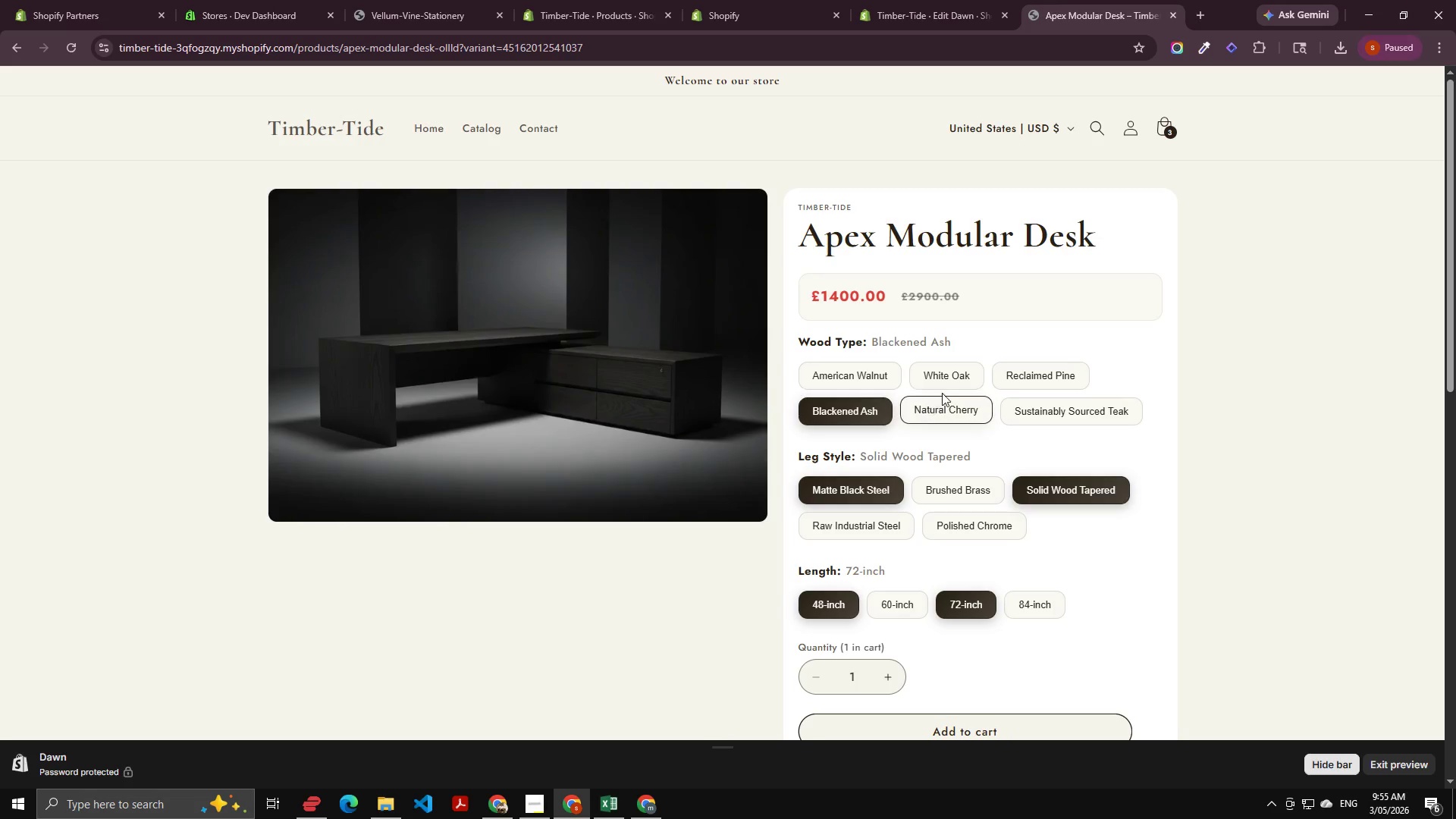 
left_click([943, 390])
 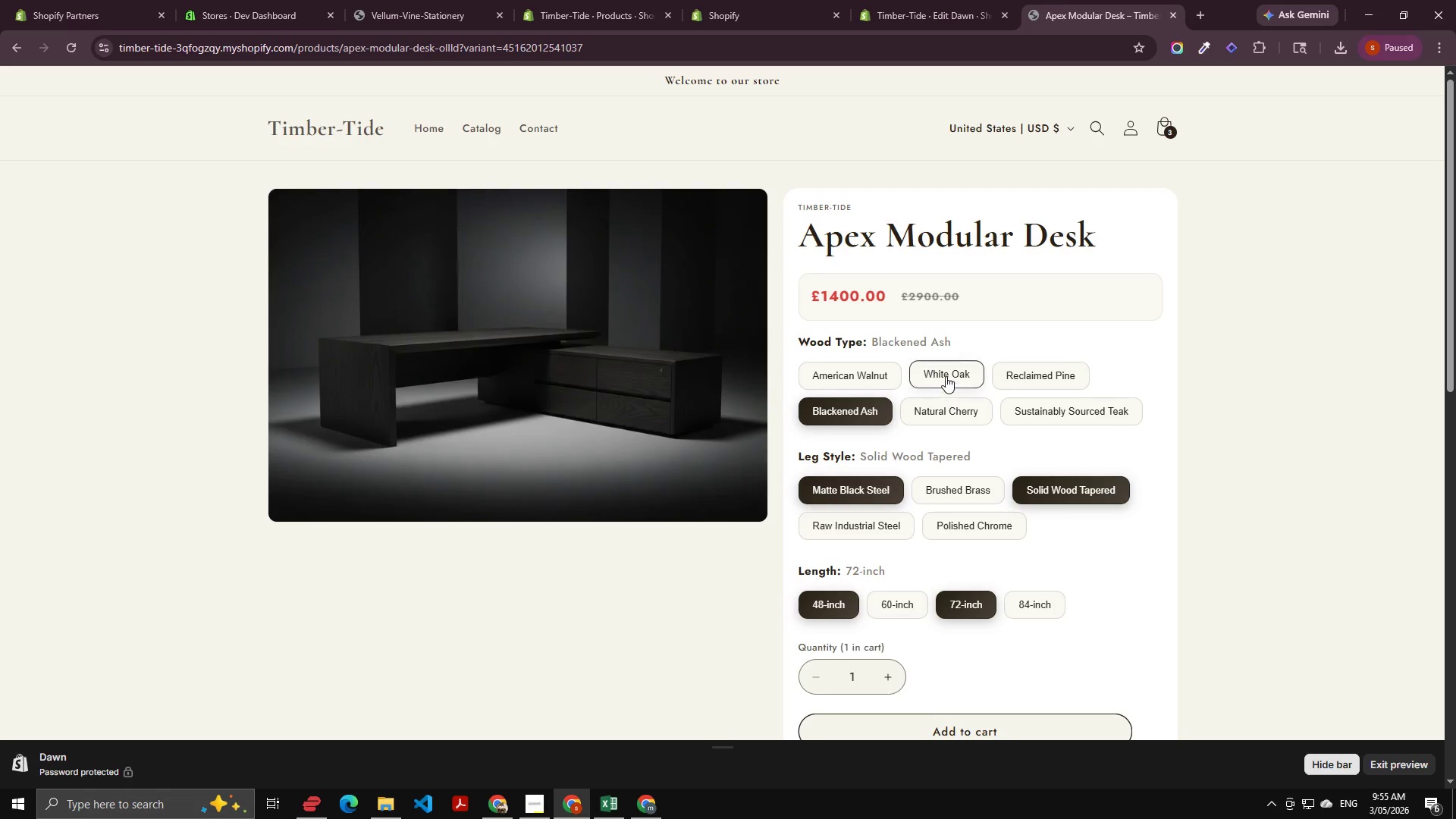 
left_click([946, 376])
 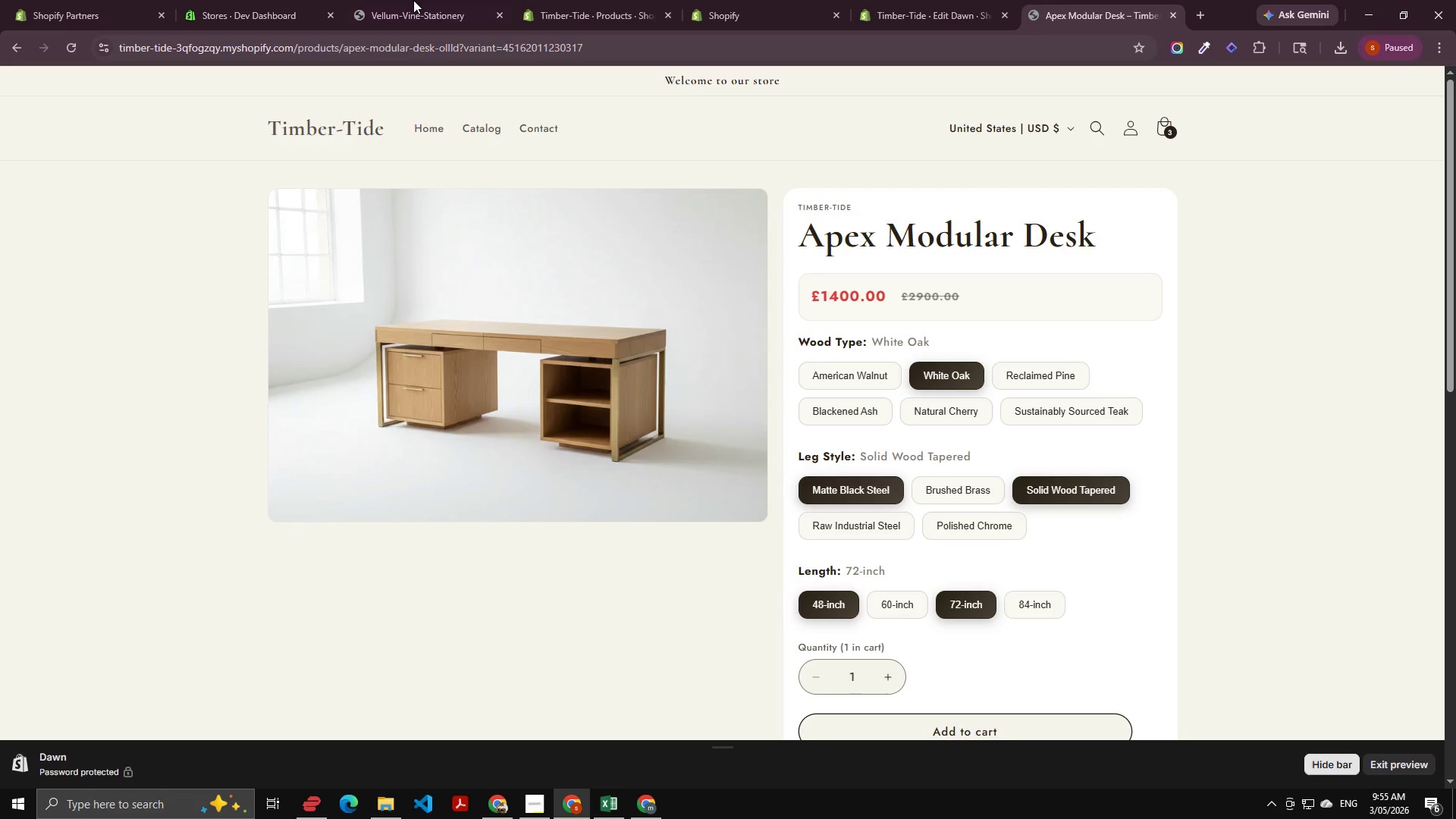 
left_click([584, 0])
 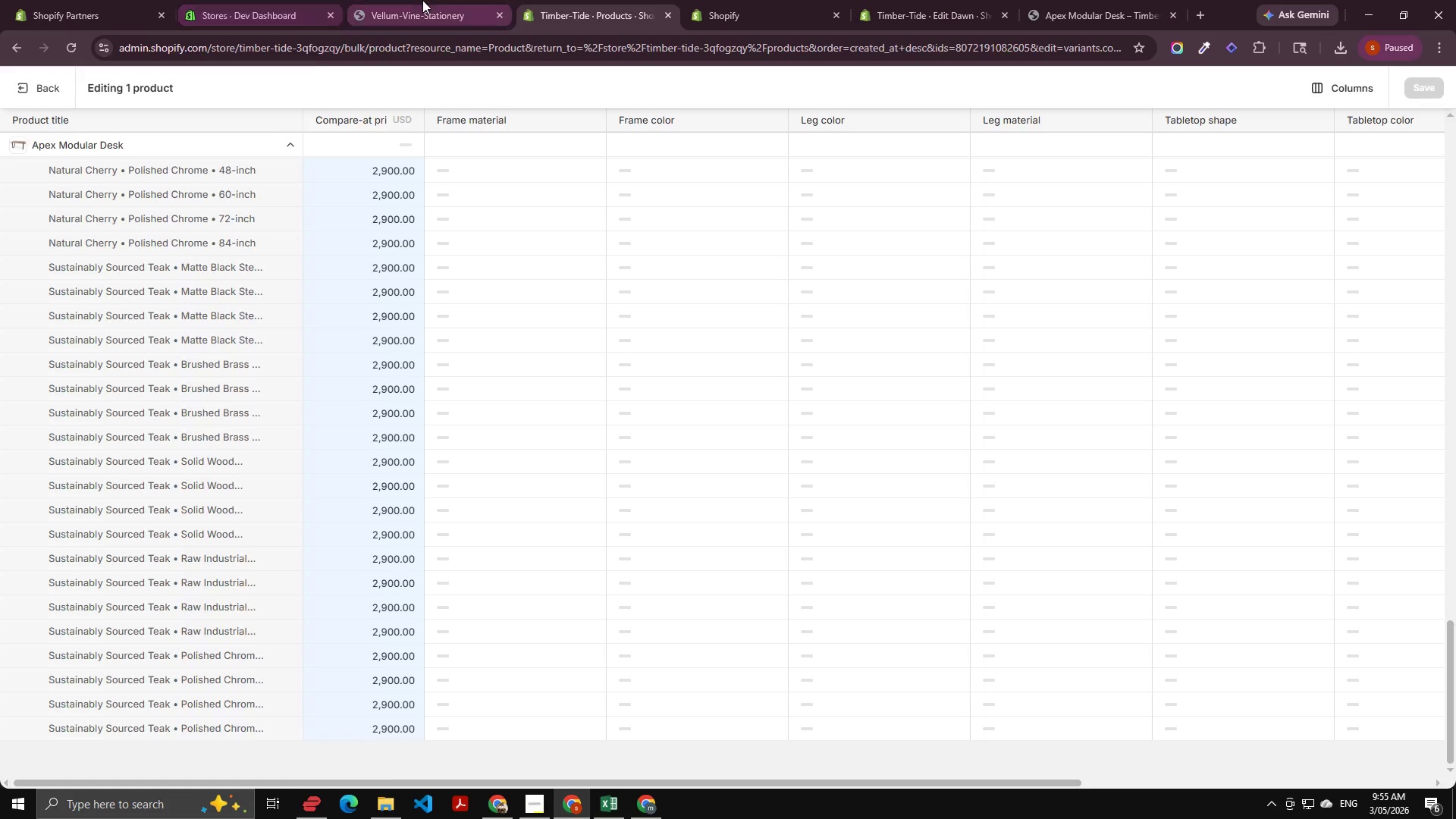 
double_click([583, 0])
 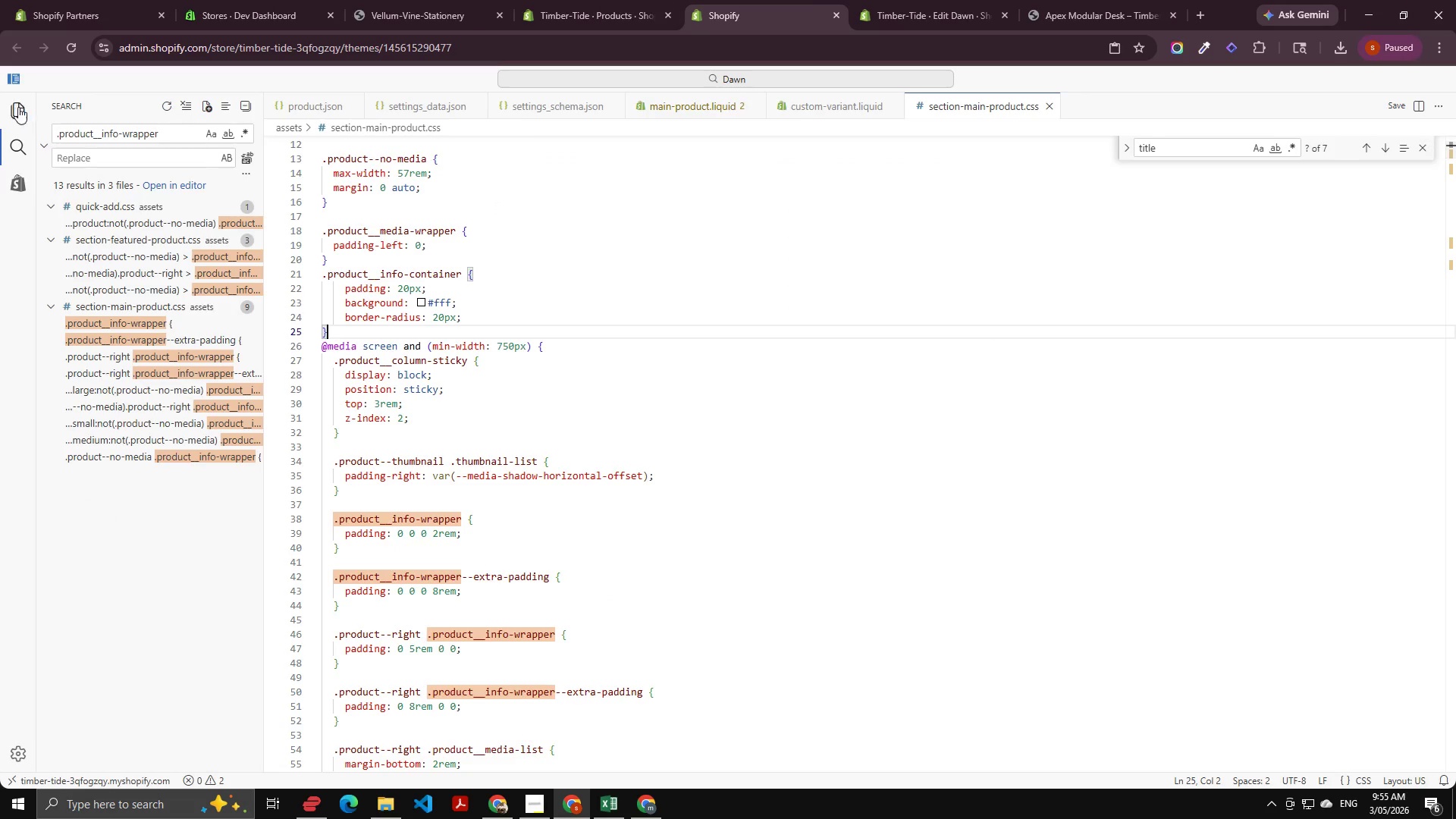 
left_click([515, 0])
 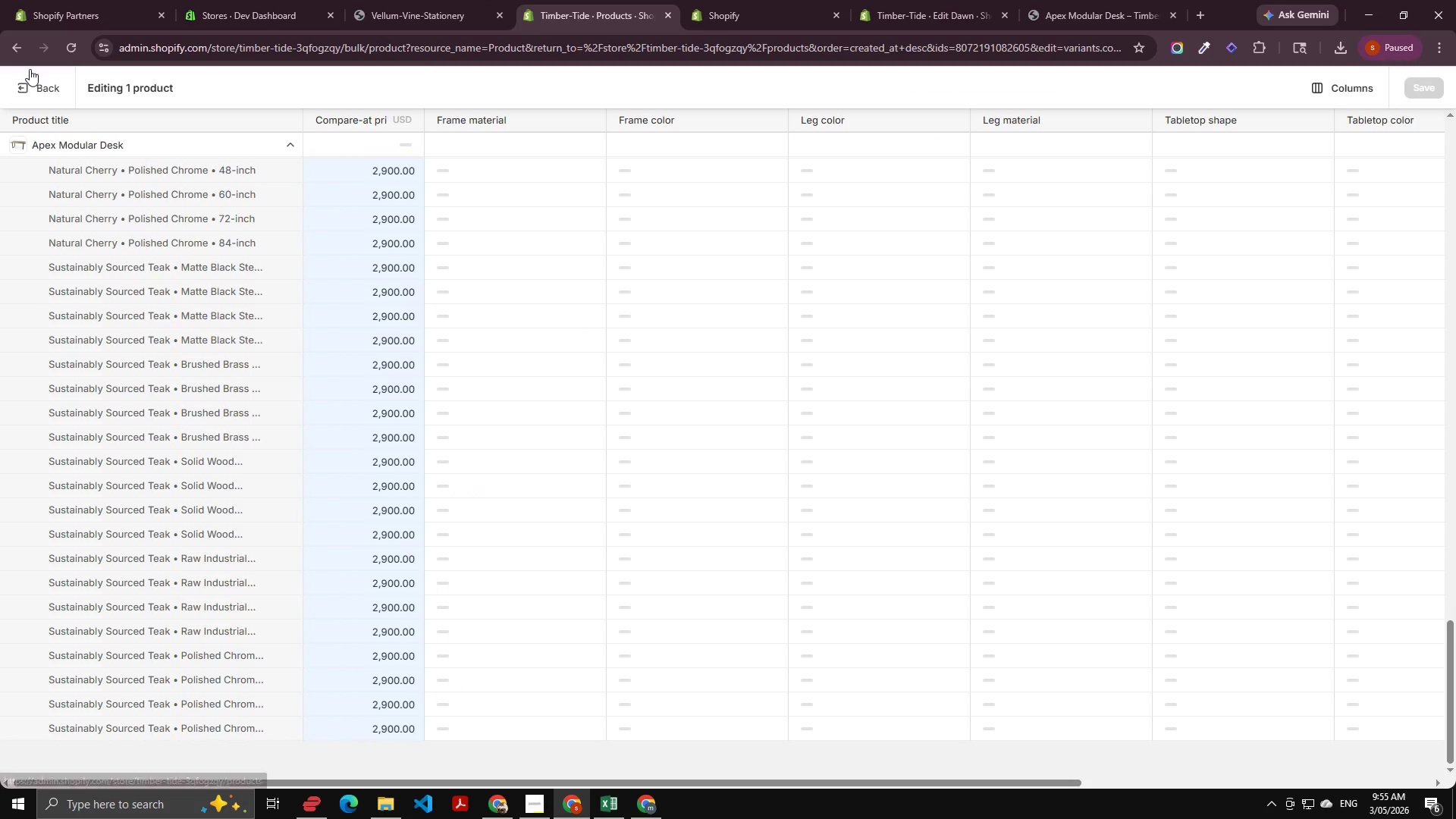 
double_click([28, 88])
 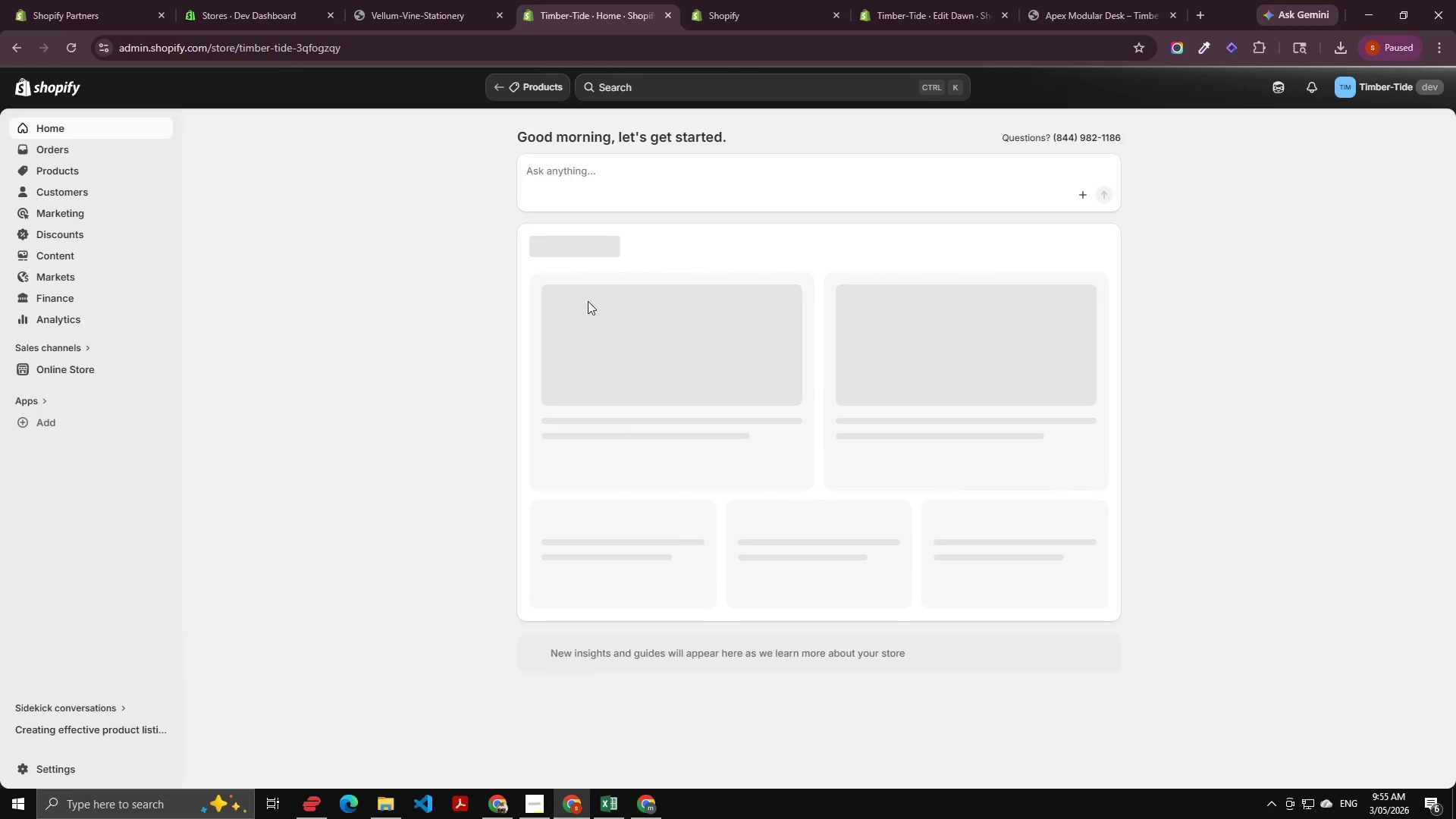 
left_click([54, 173])
 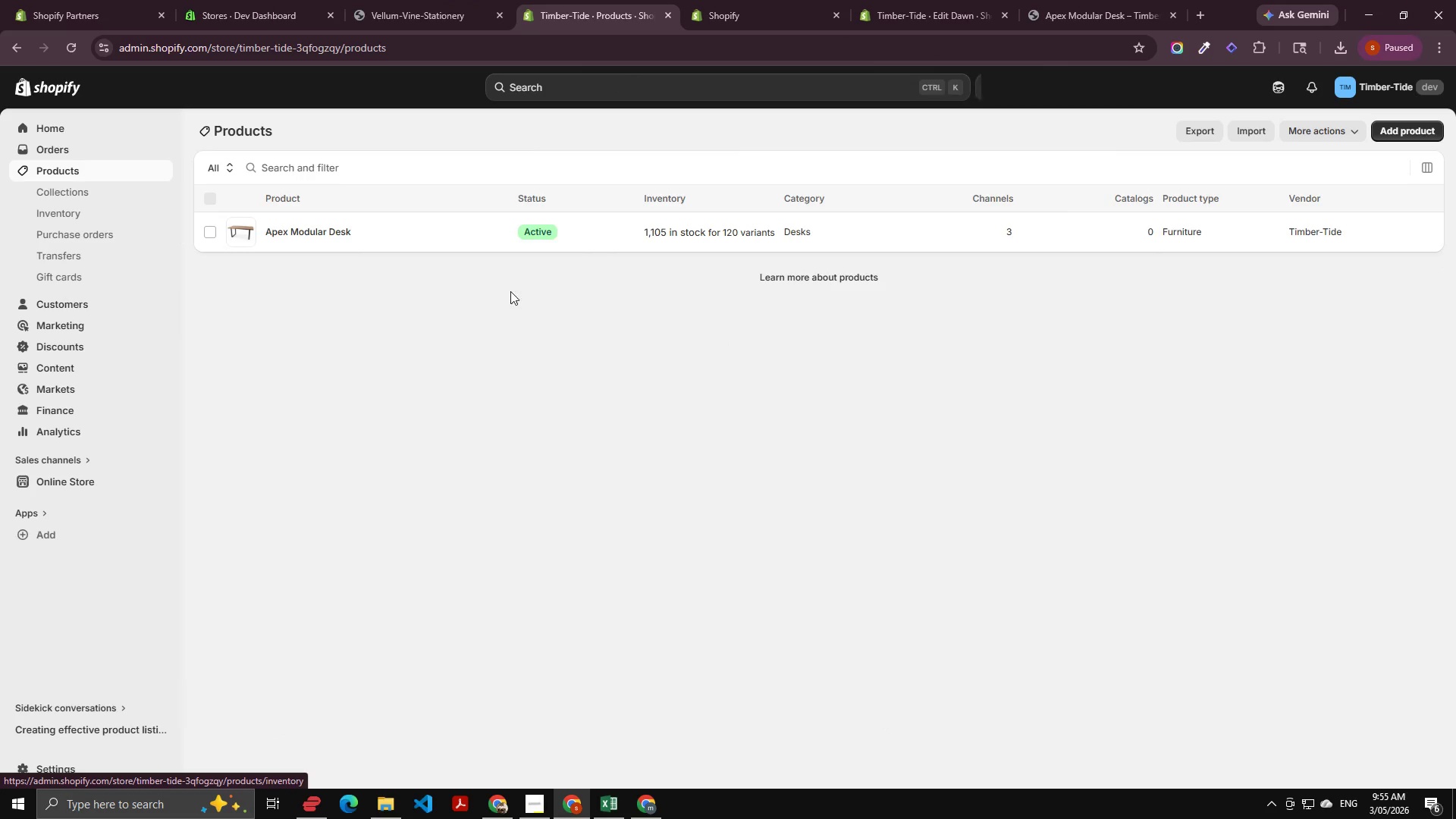 
left_click([324, 234])
 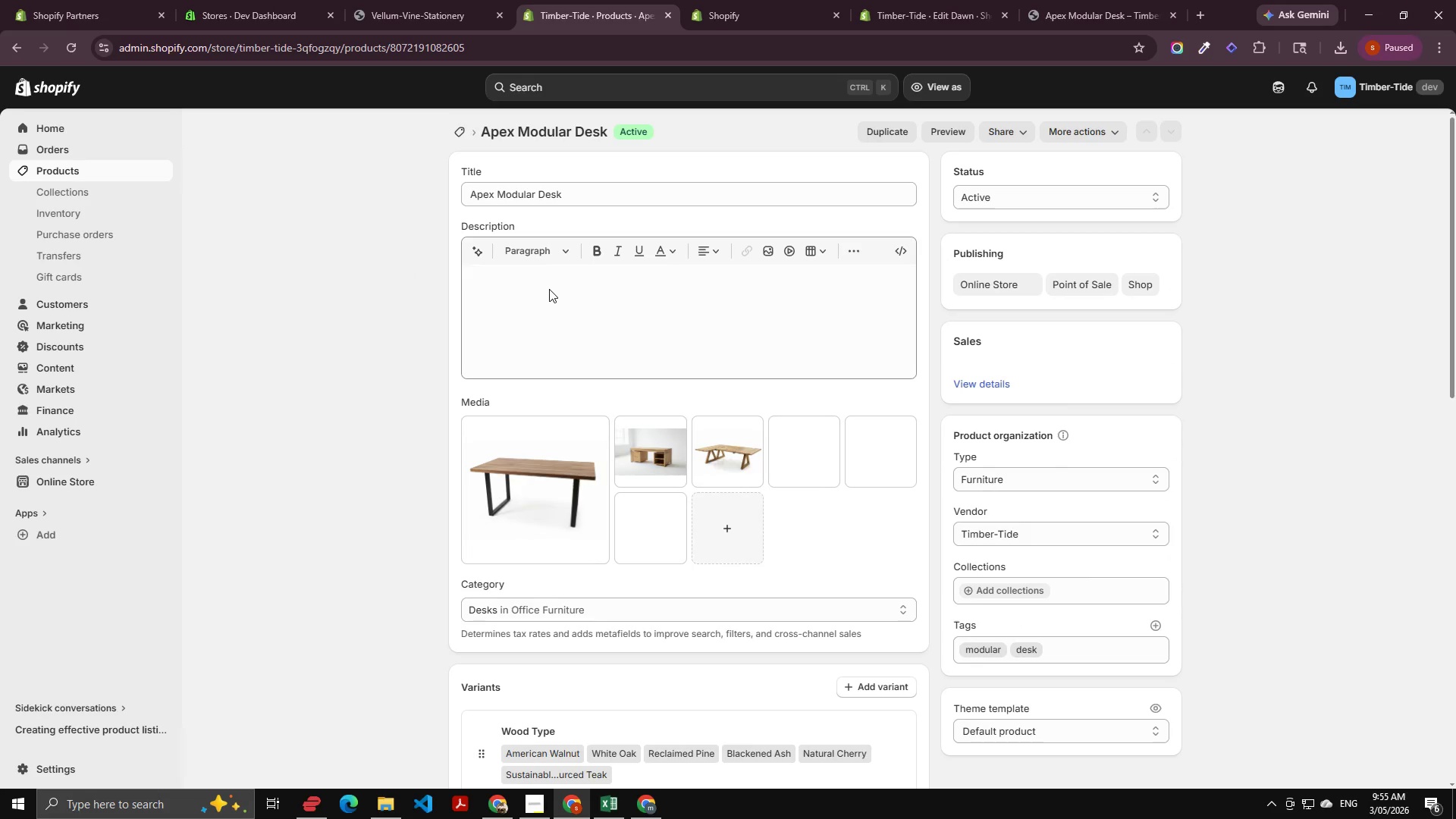 
wait(6.31)
 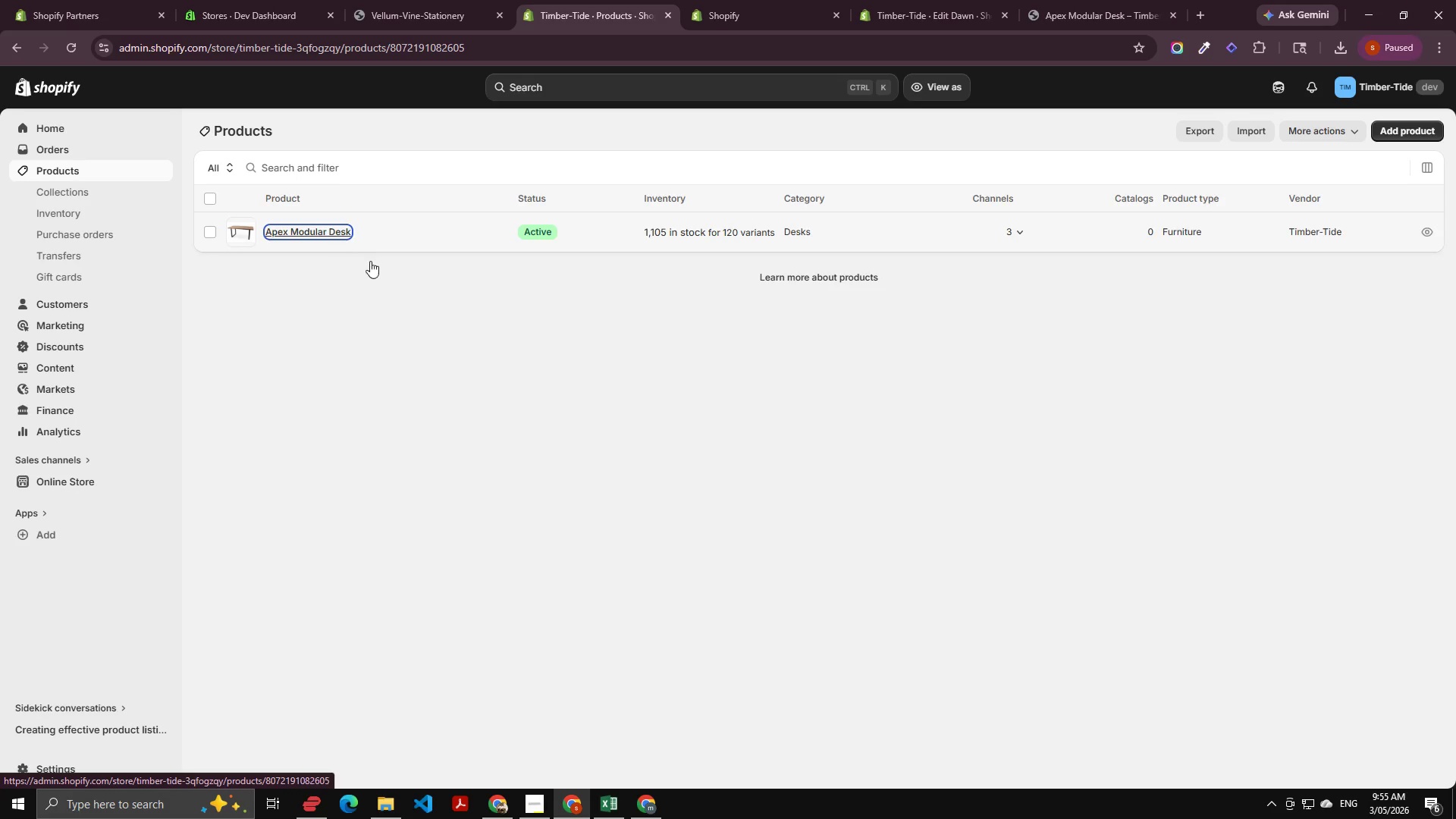 
left_click([569, 319])
 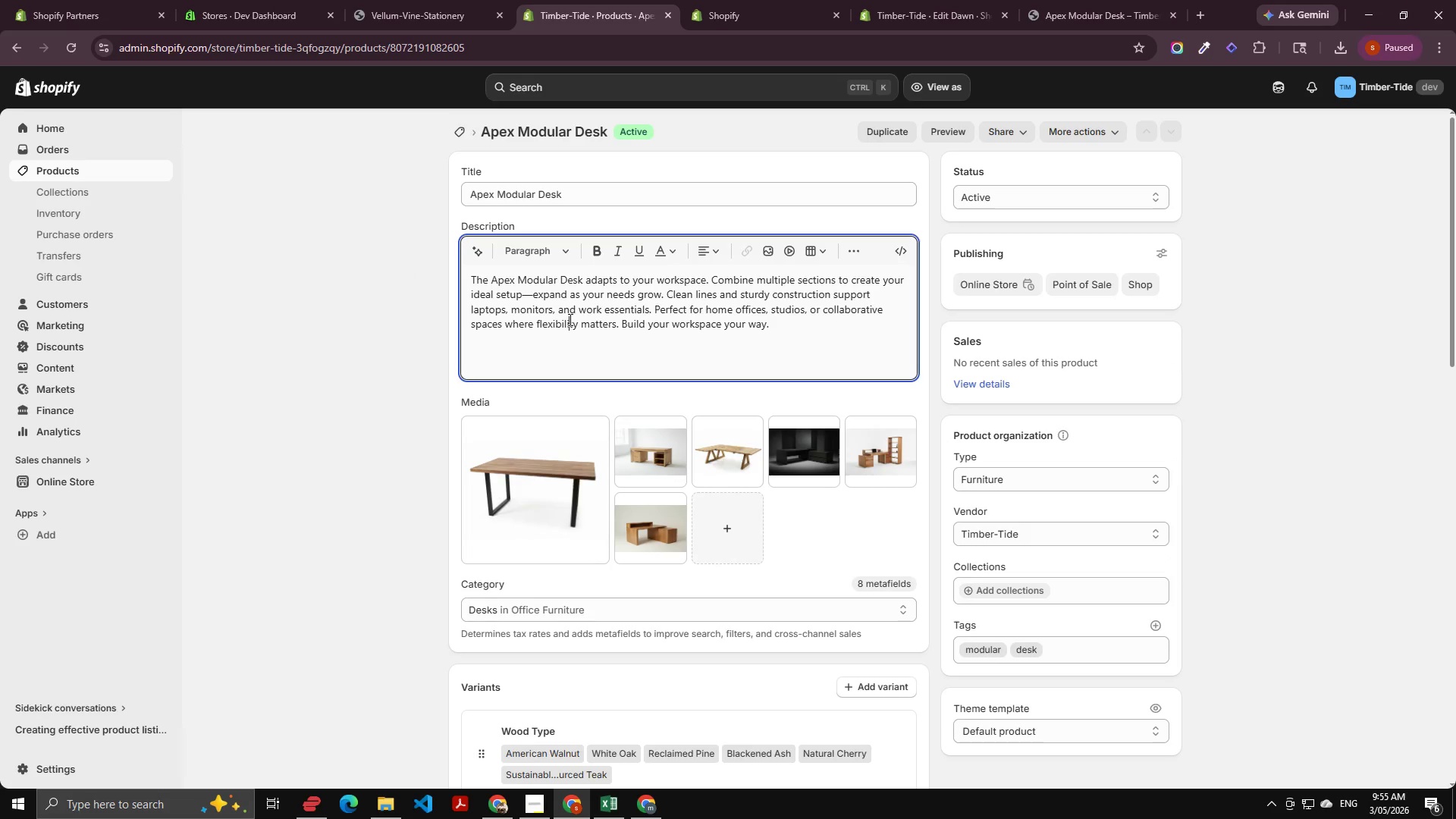 
key(Control+A)
 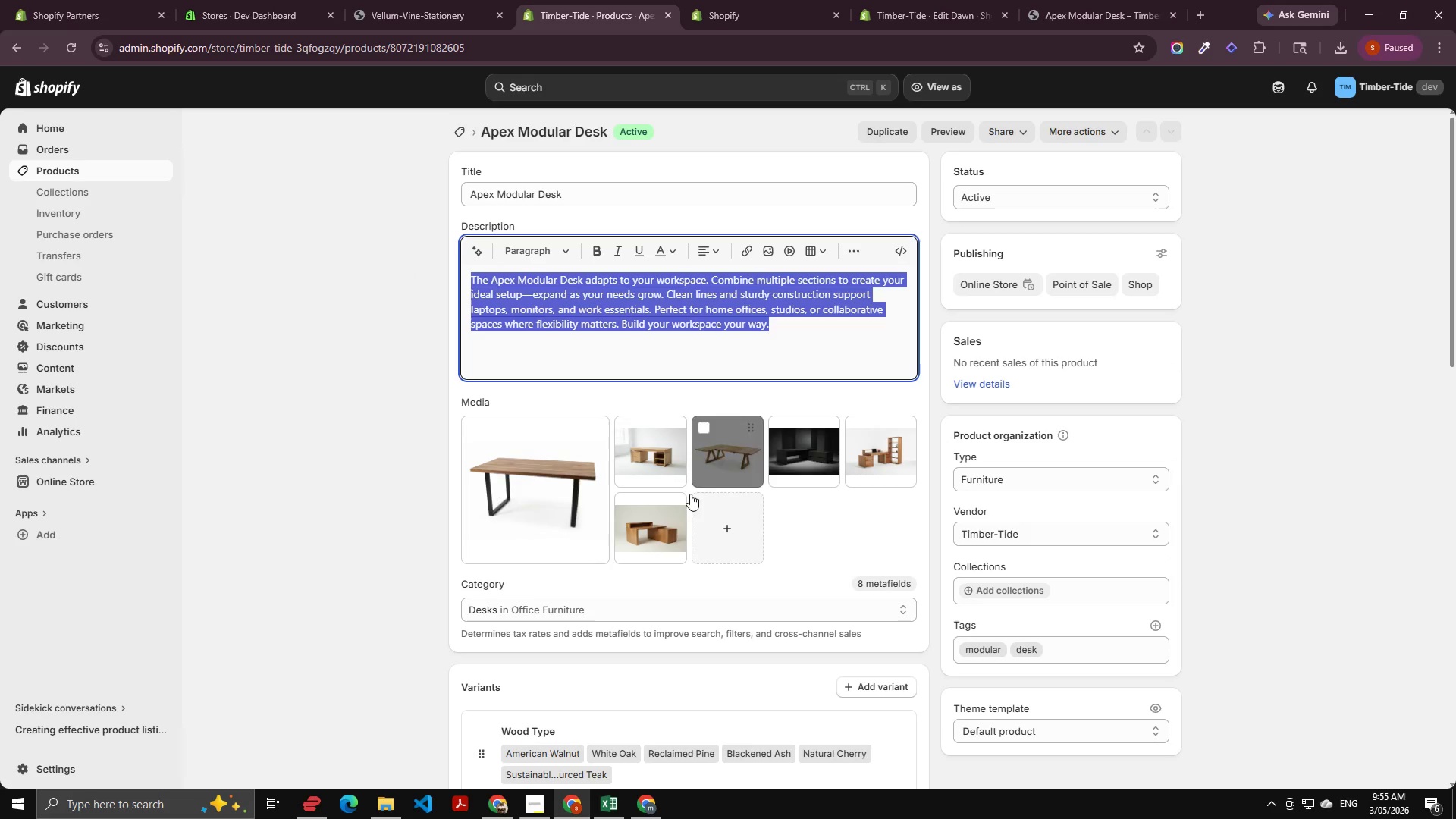 
key(Control+C)
 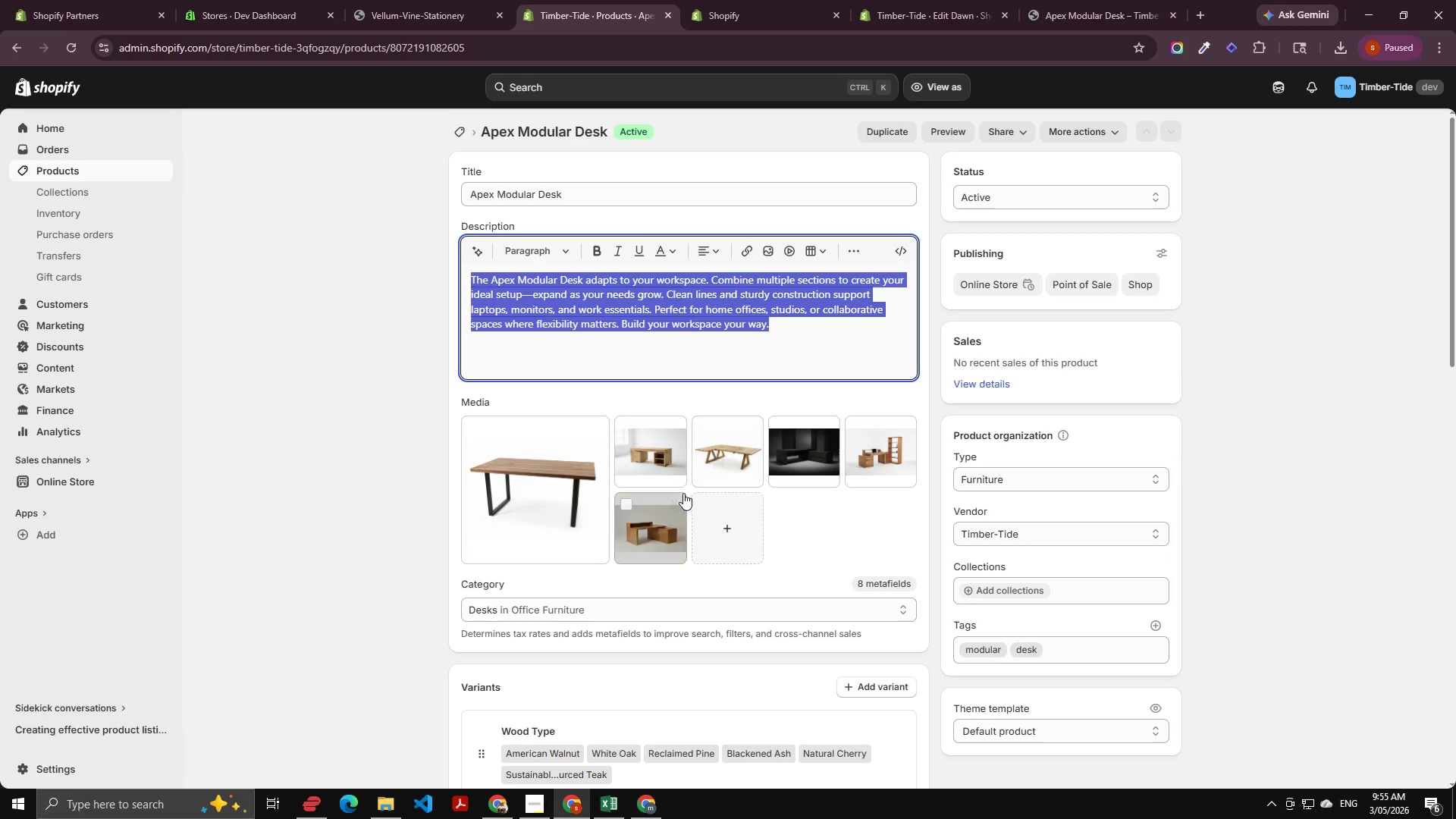 
key(Control+C)
 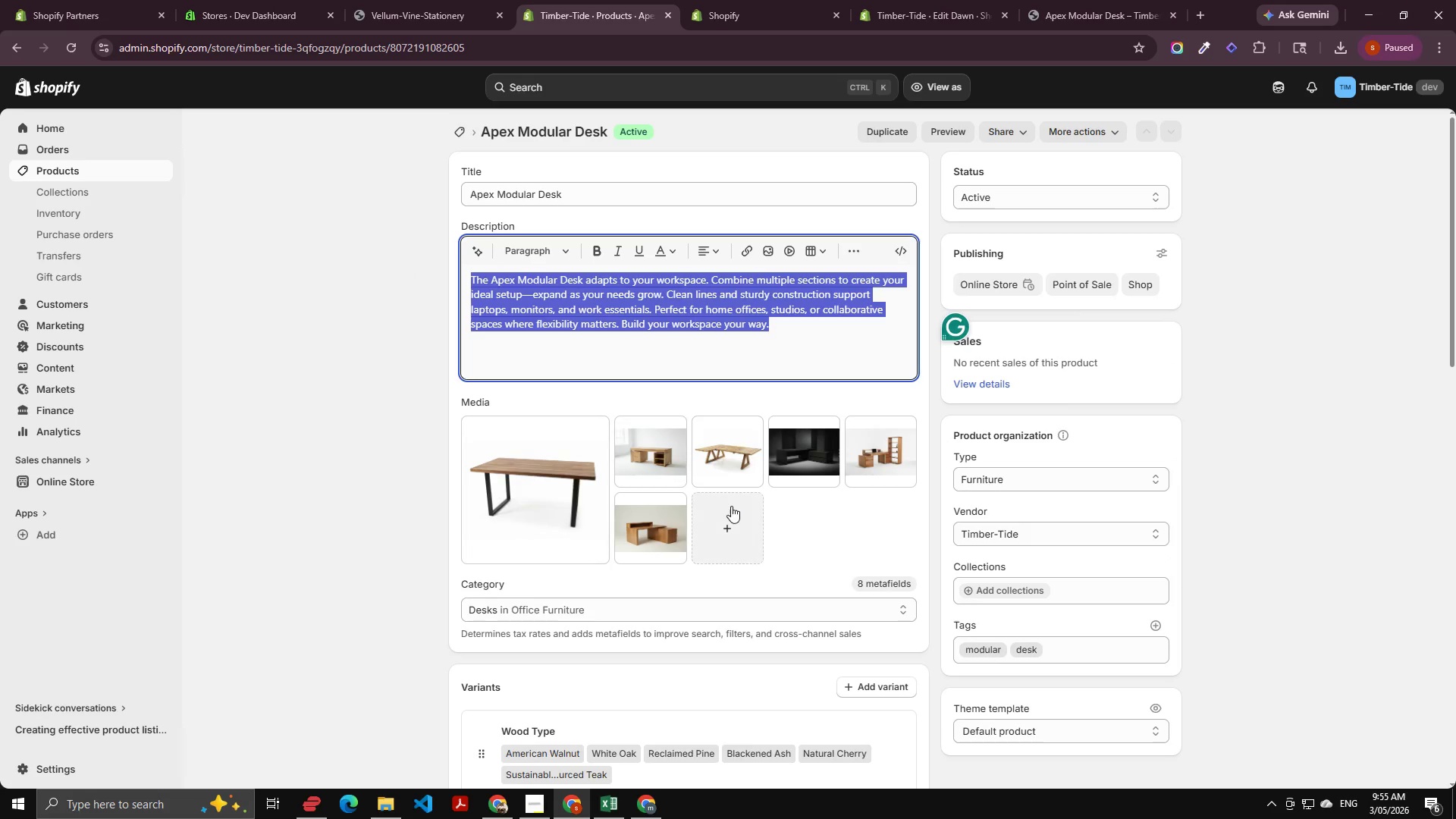 
left_click_drag(start_coordinate=[733, 511], to_coordinate=[729, 510])
 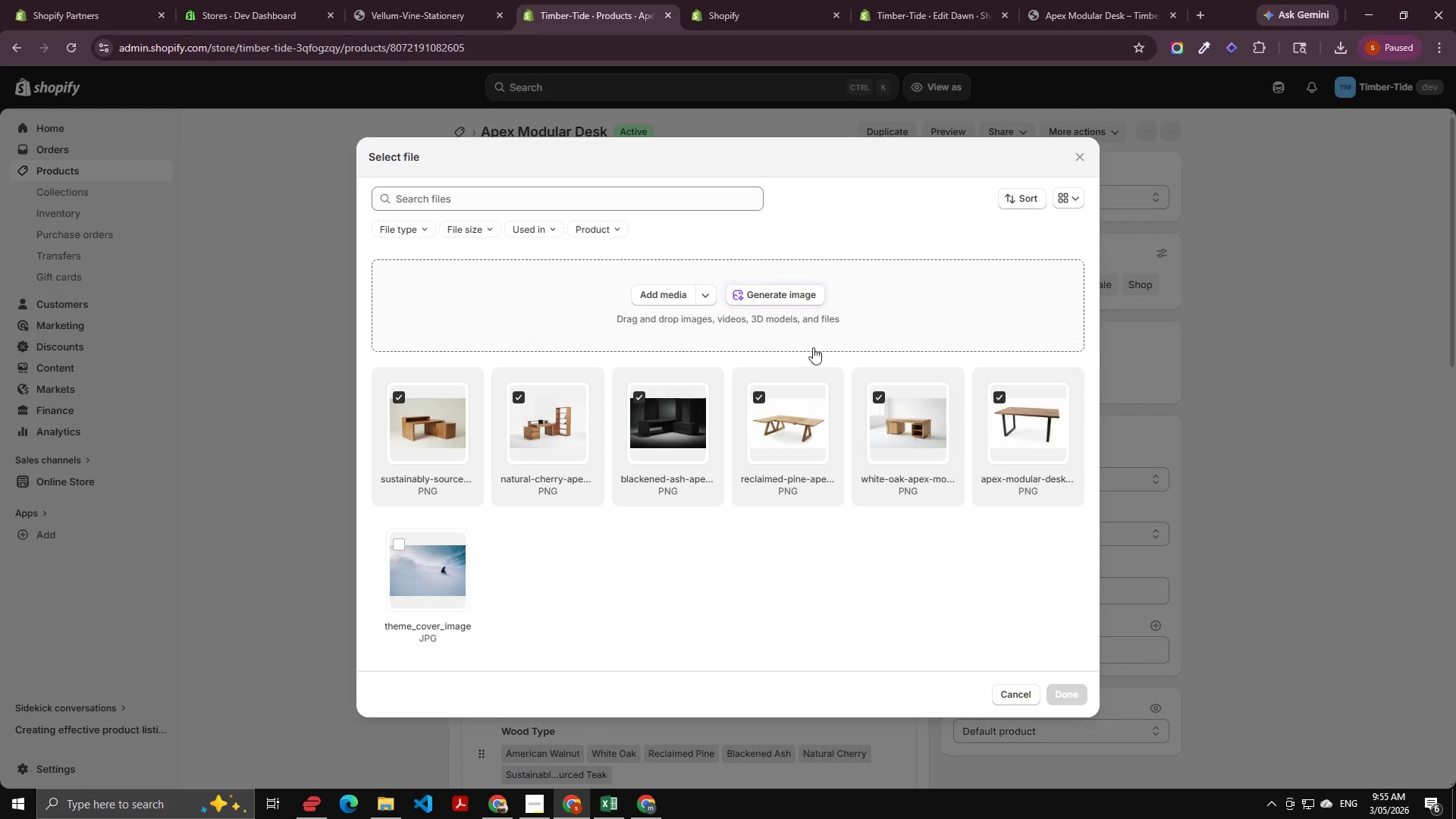 
left_click([782, 291])
 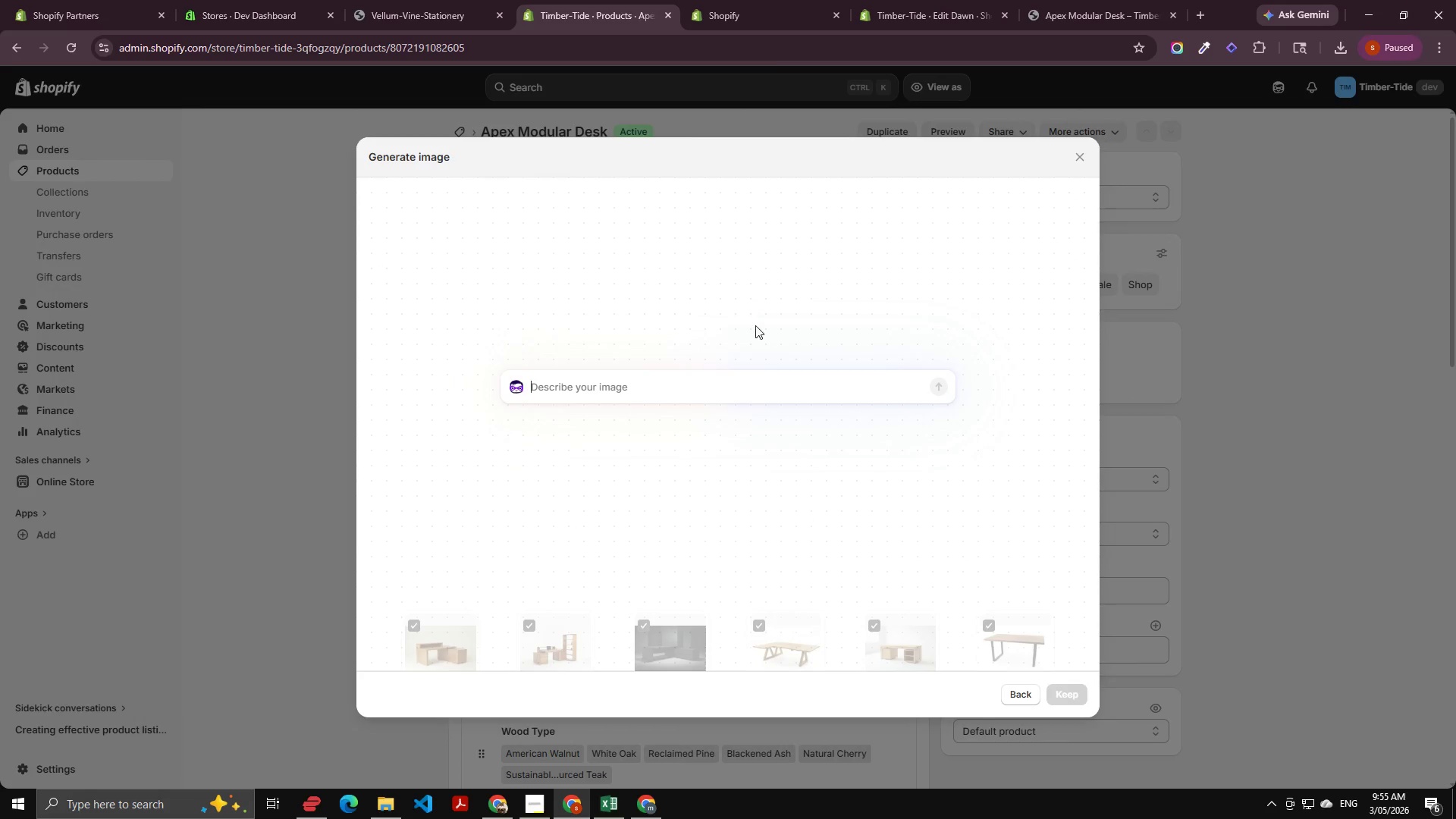 
key(Control+V)
 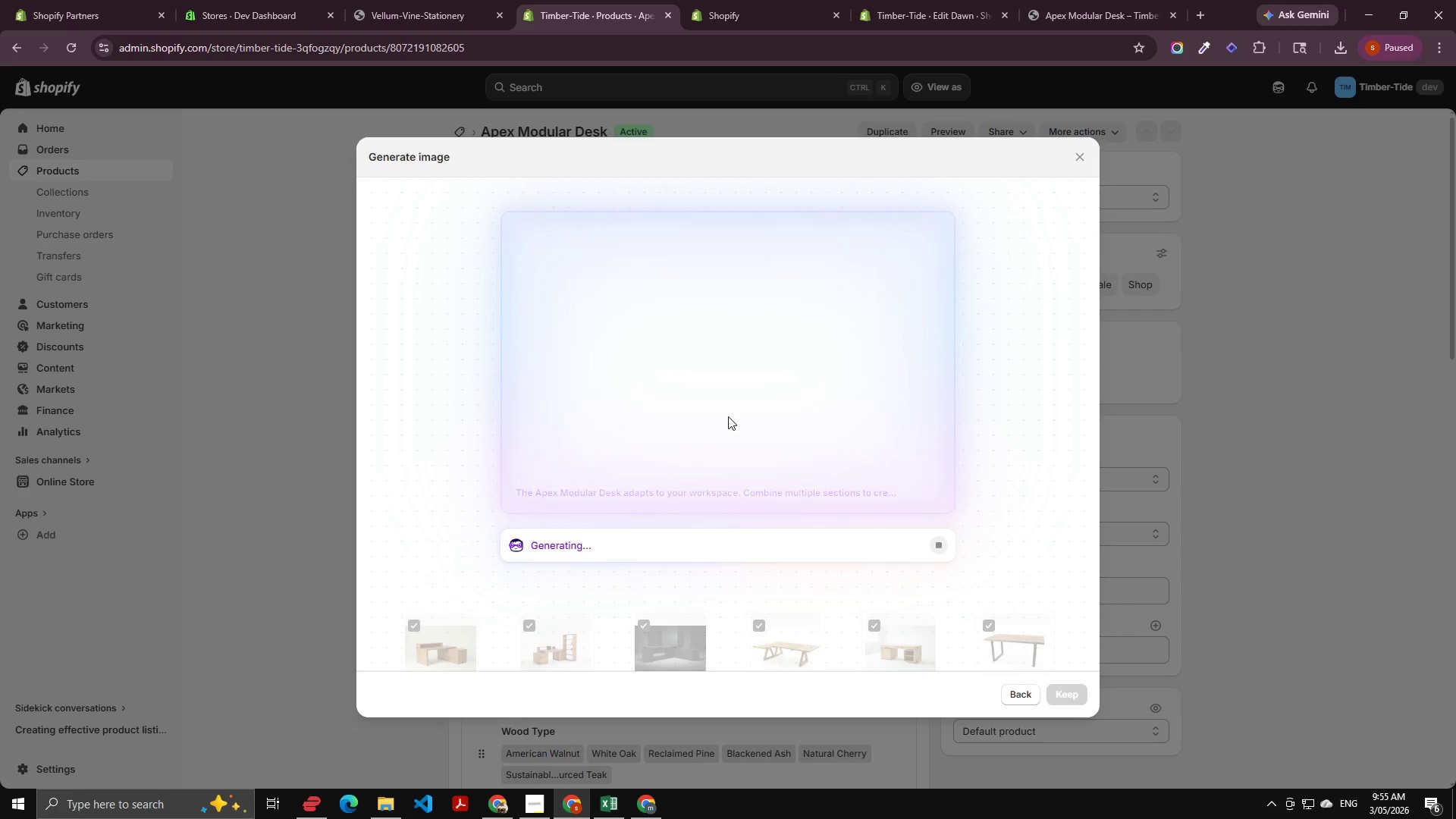 
left_click([192, 346])
 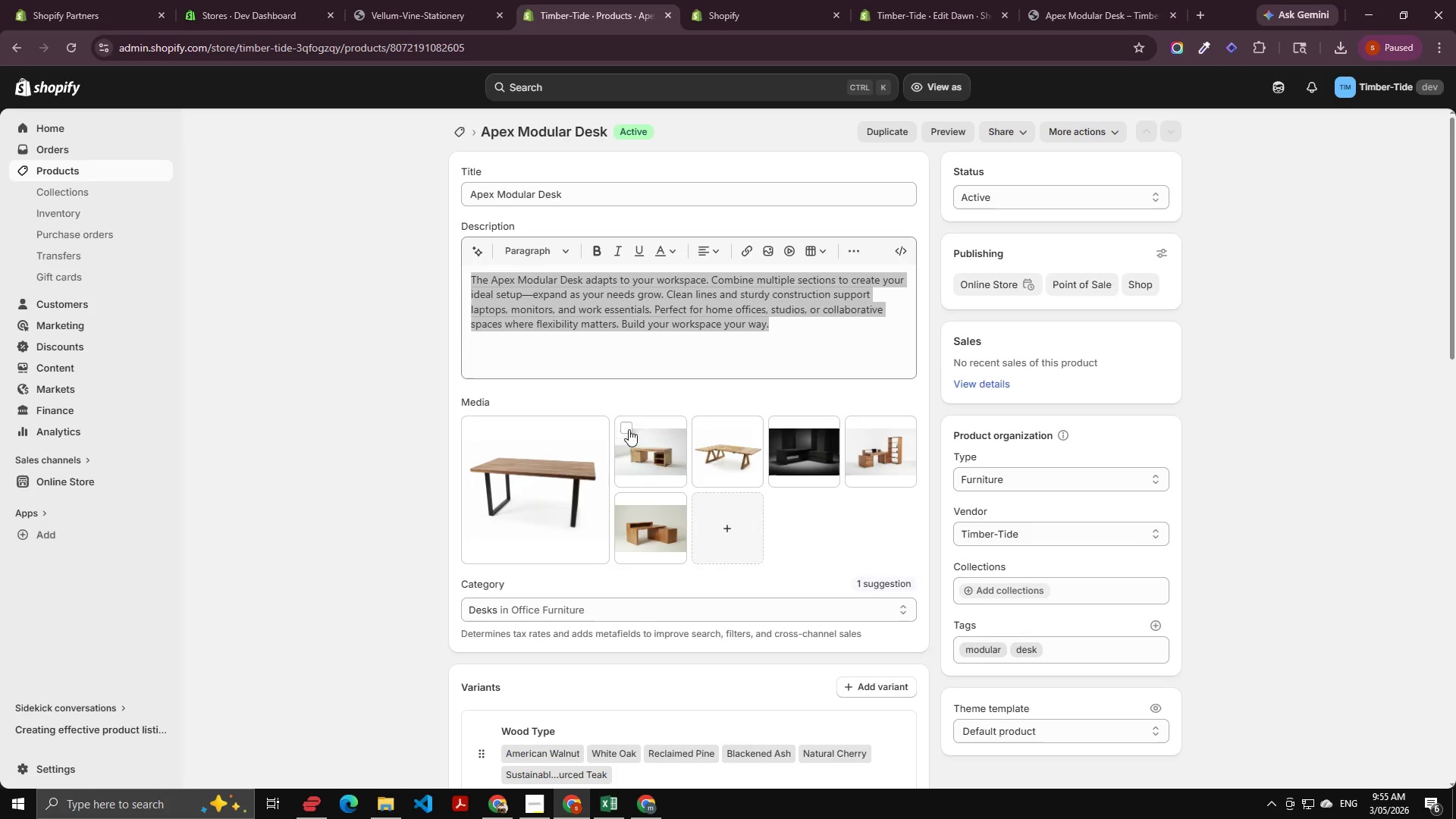 
left_click([708, 526])
 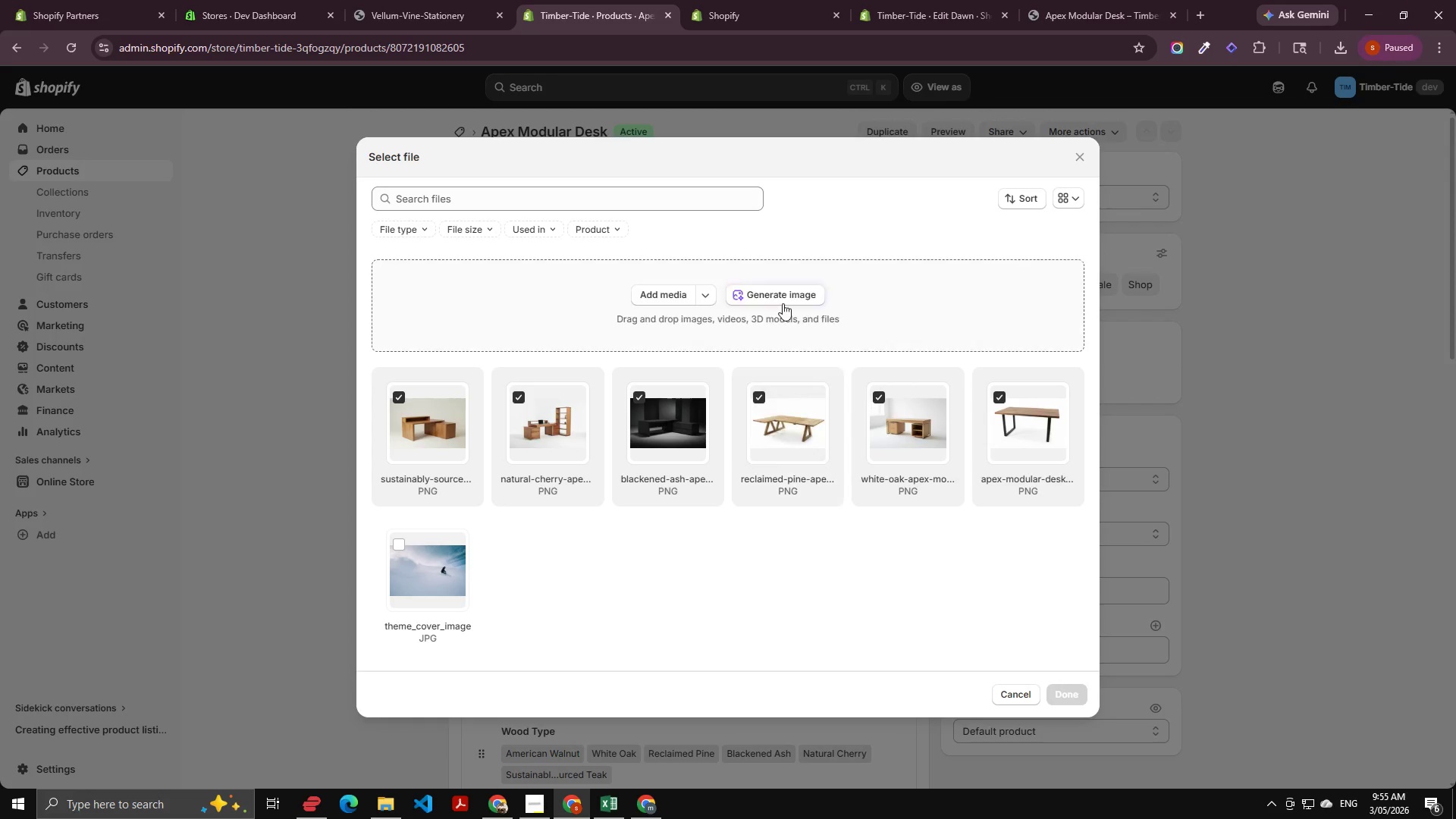 
left_click([784, 300])
 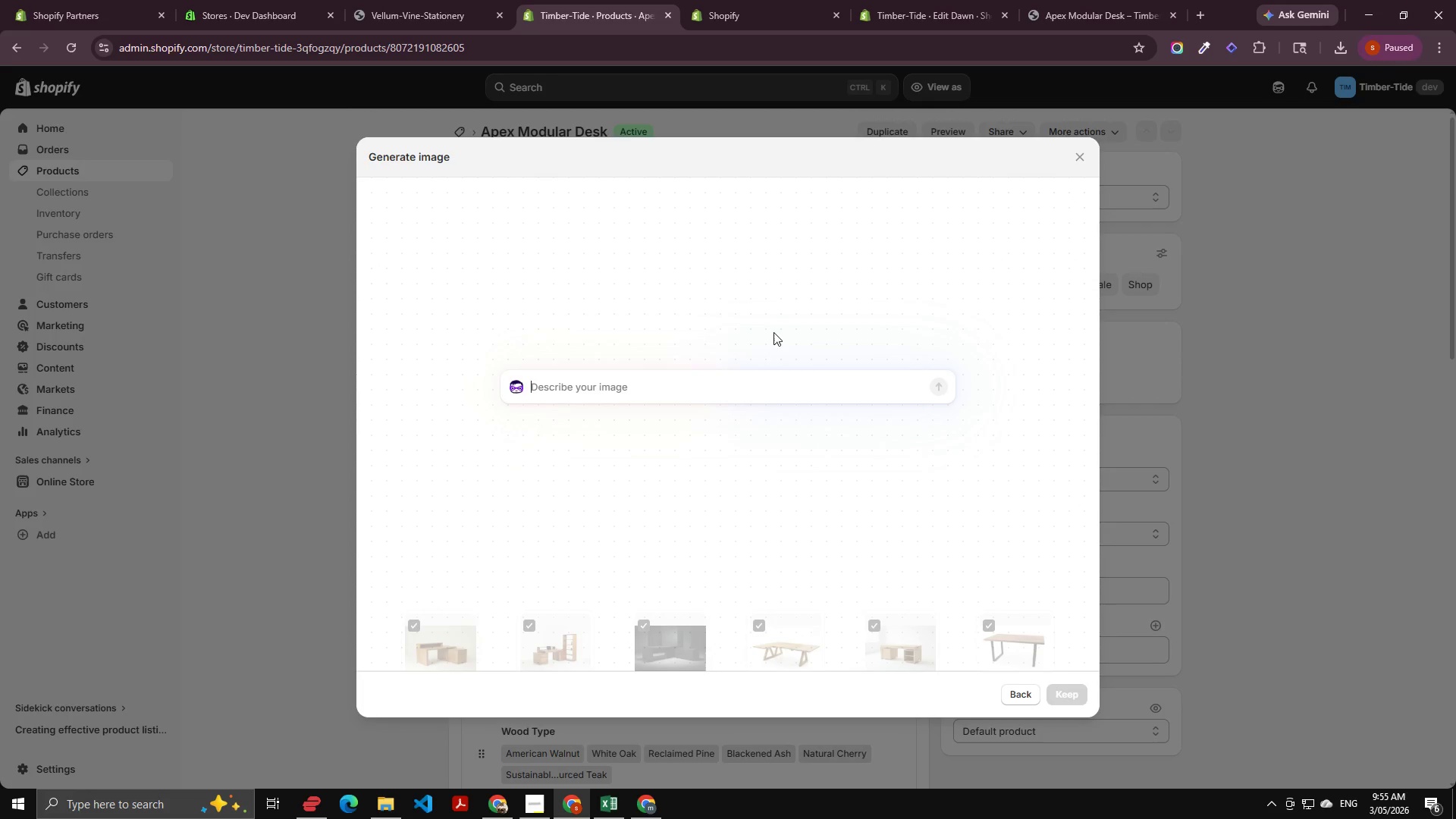 
key(Control+V)
 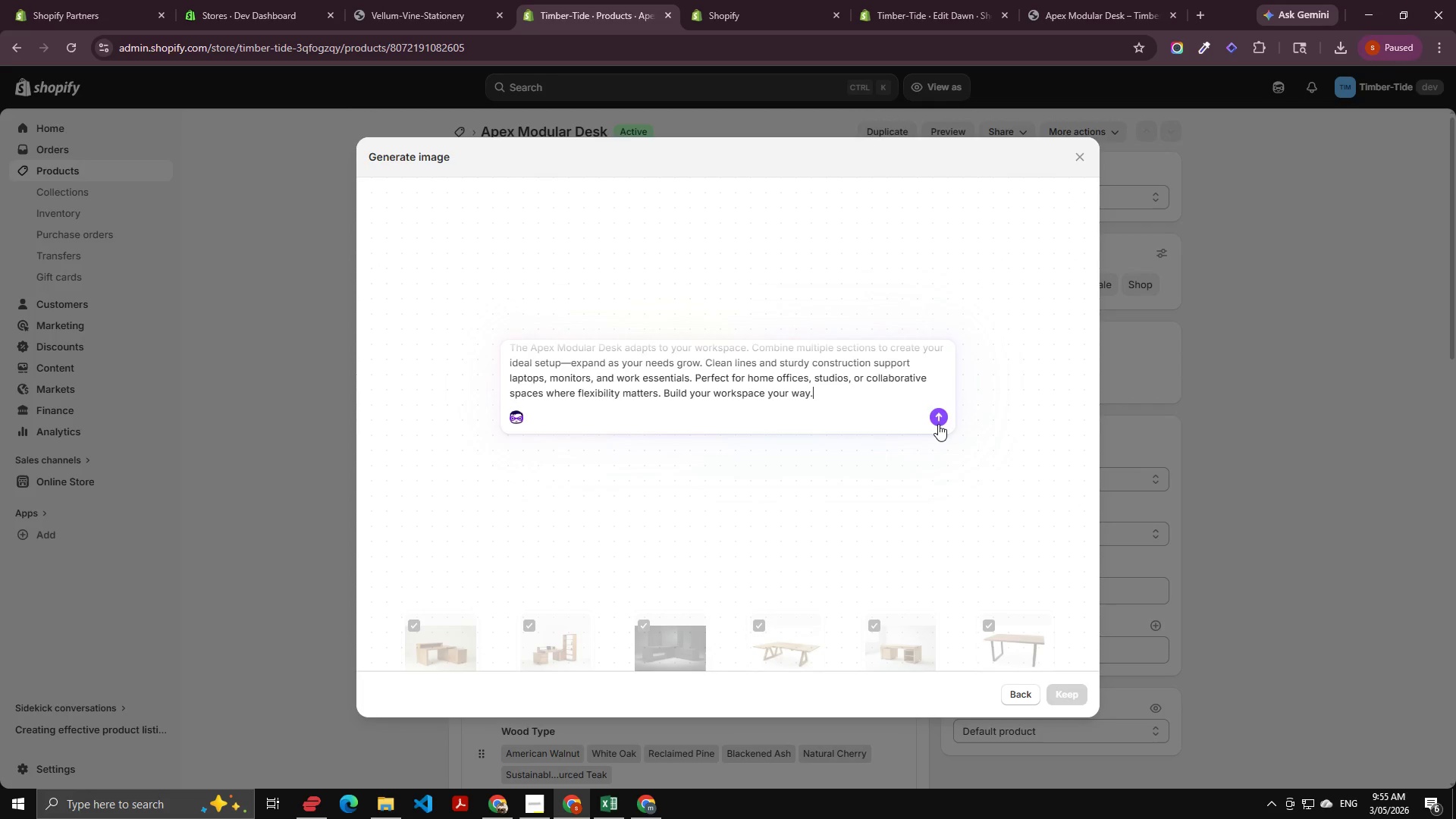 
left_click([940, 420])
 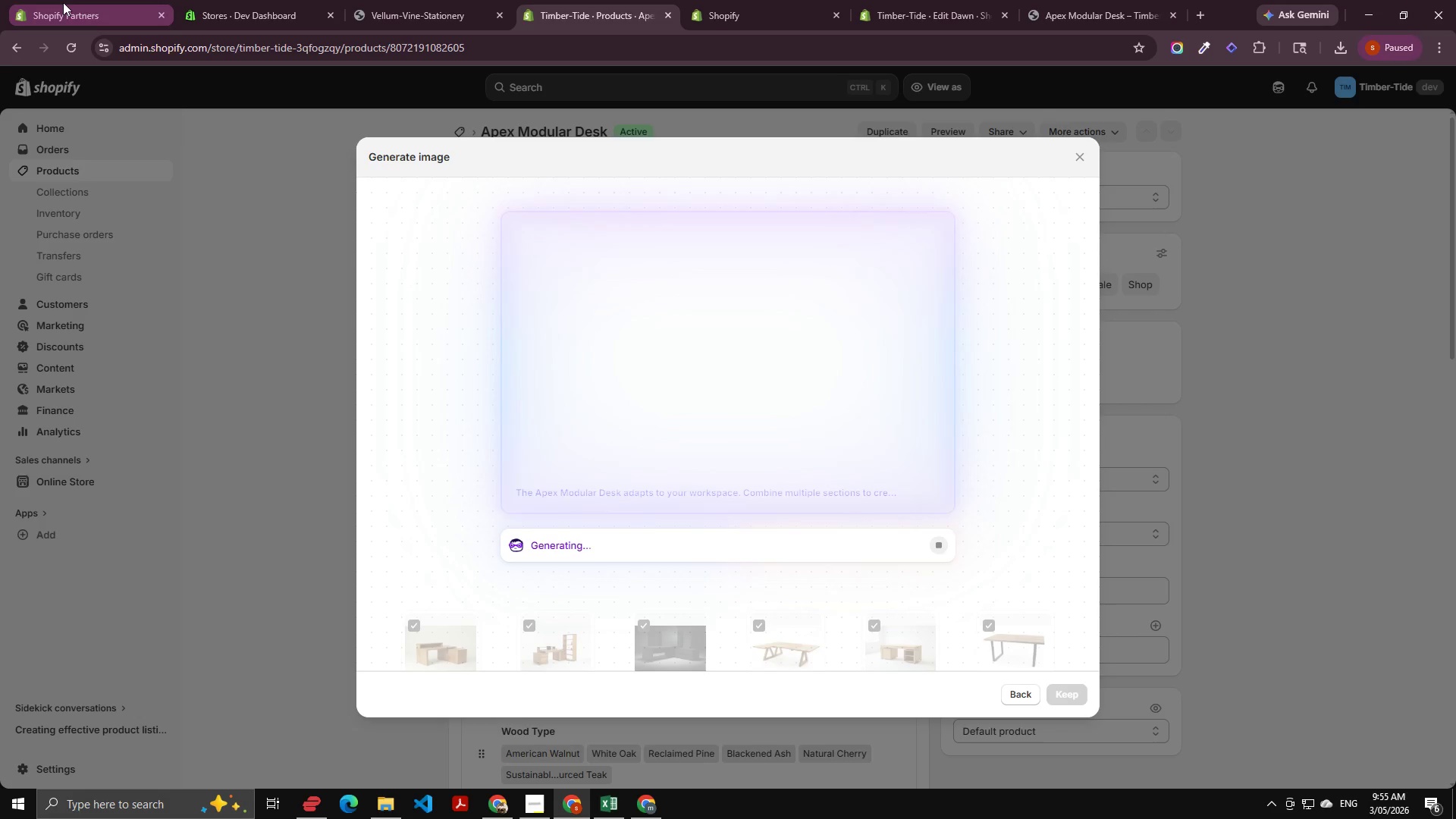 
left_click([62, 14])
 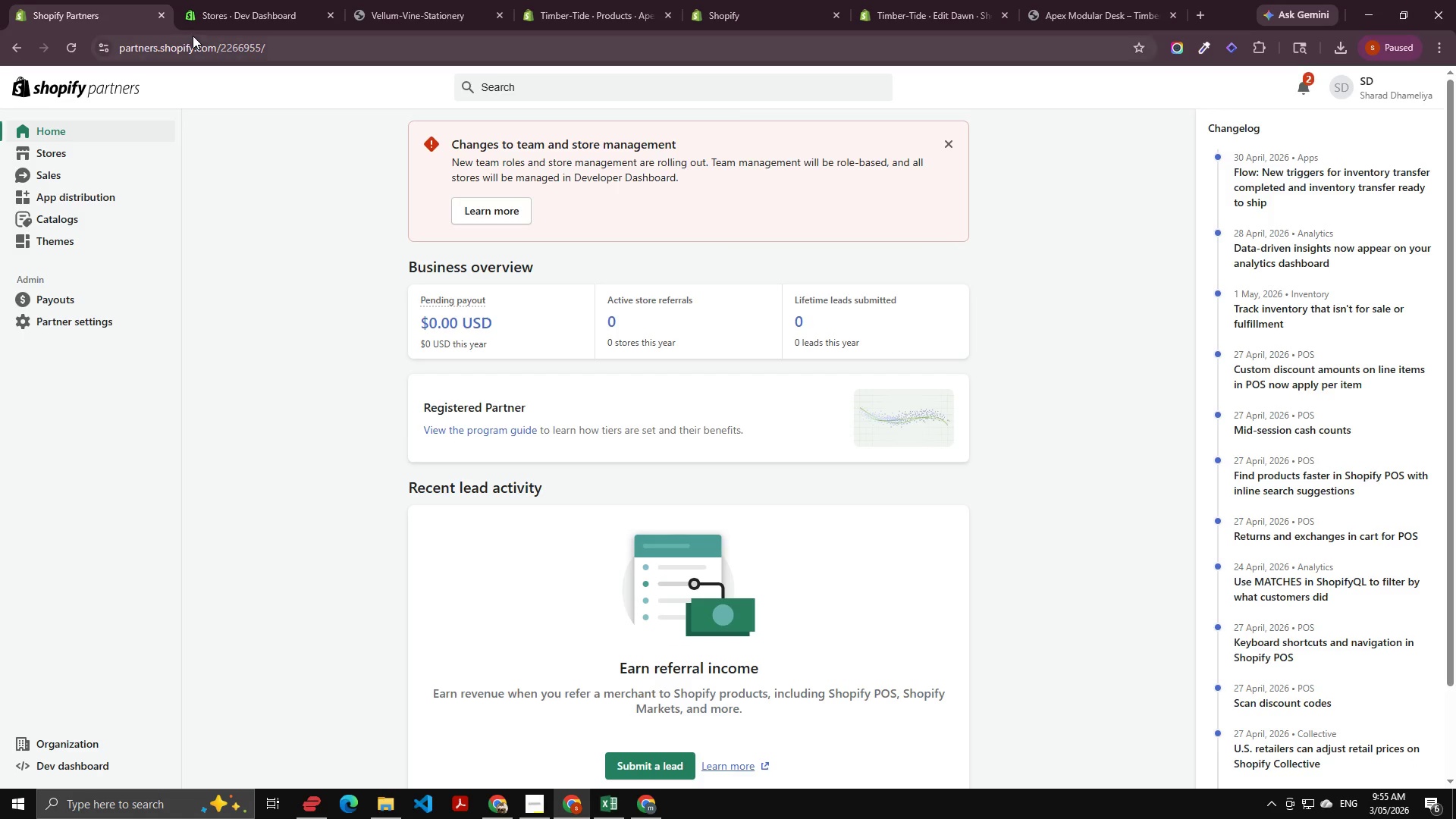 
key(Alt+AltLeft)
 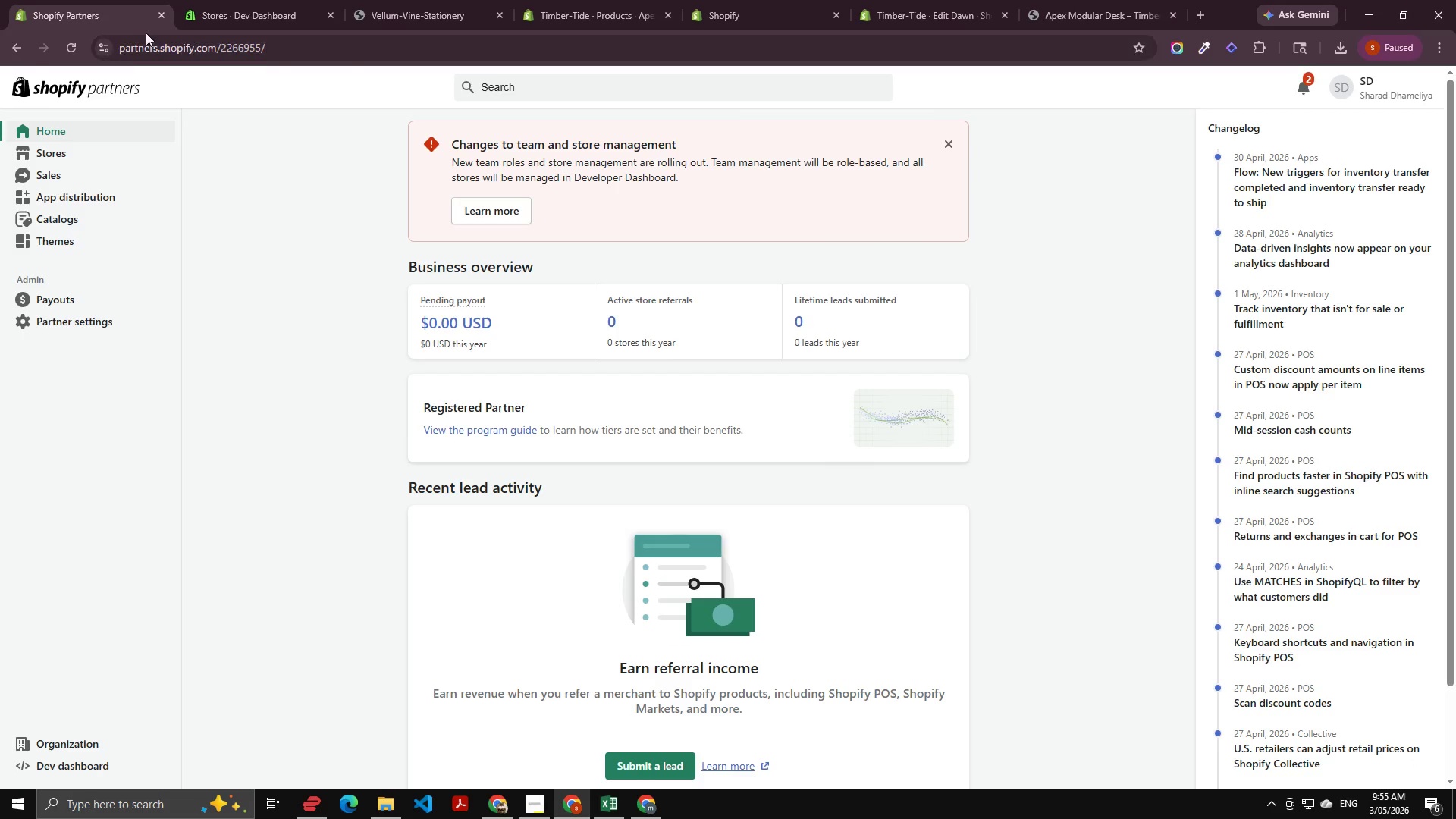 
key(Alt+Tab)